 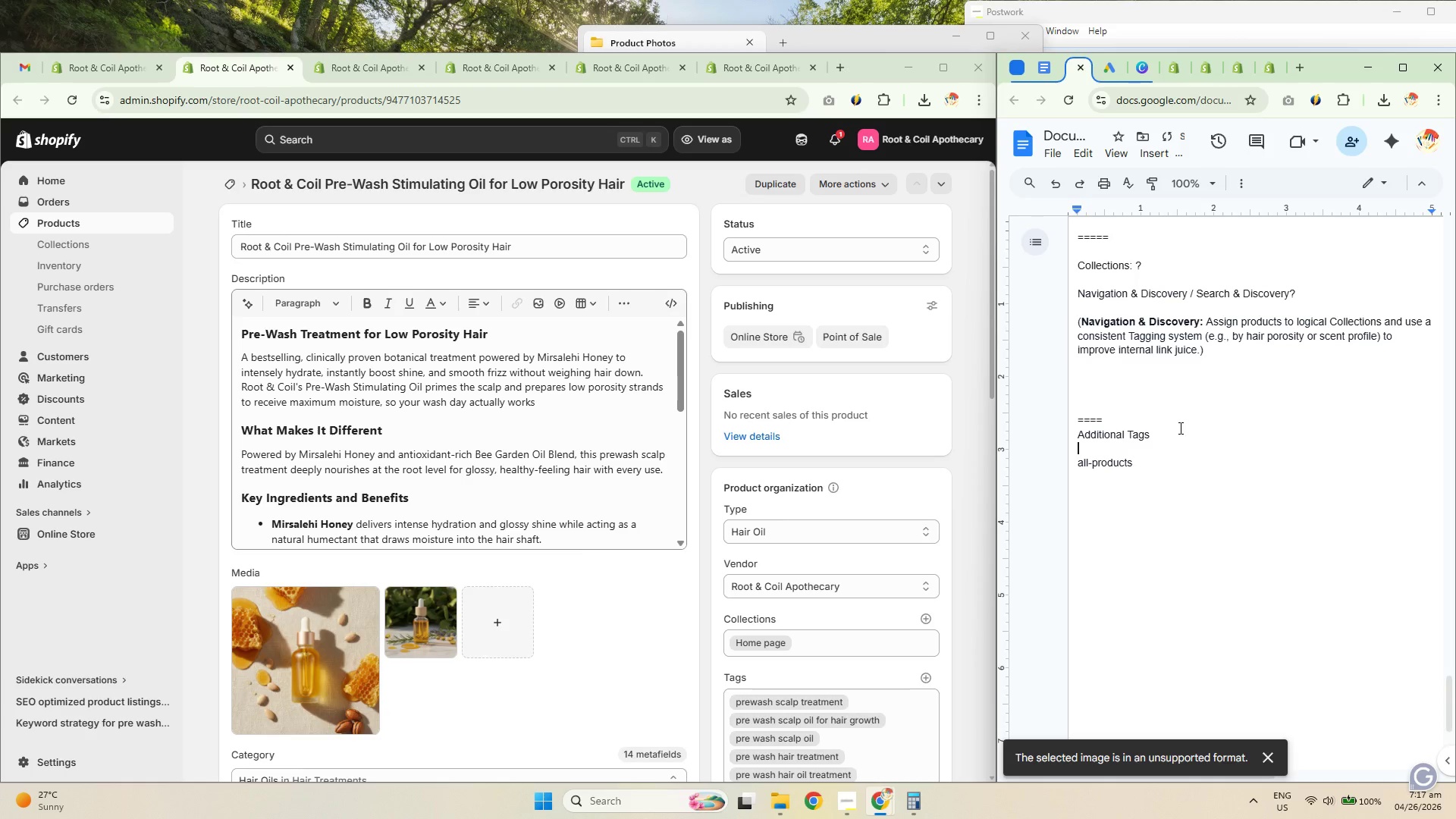 
key(ArrowDown)
 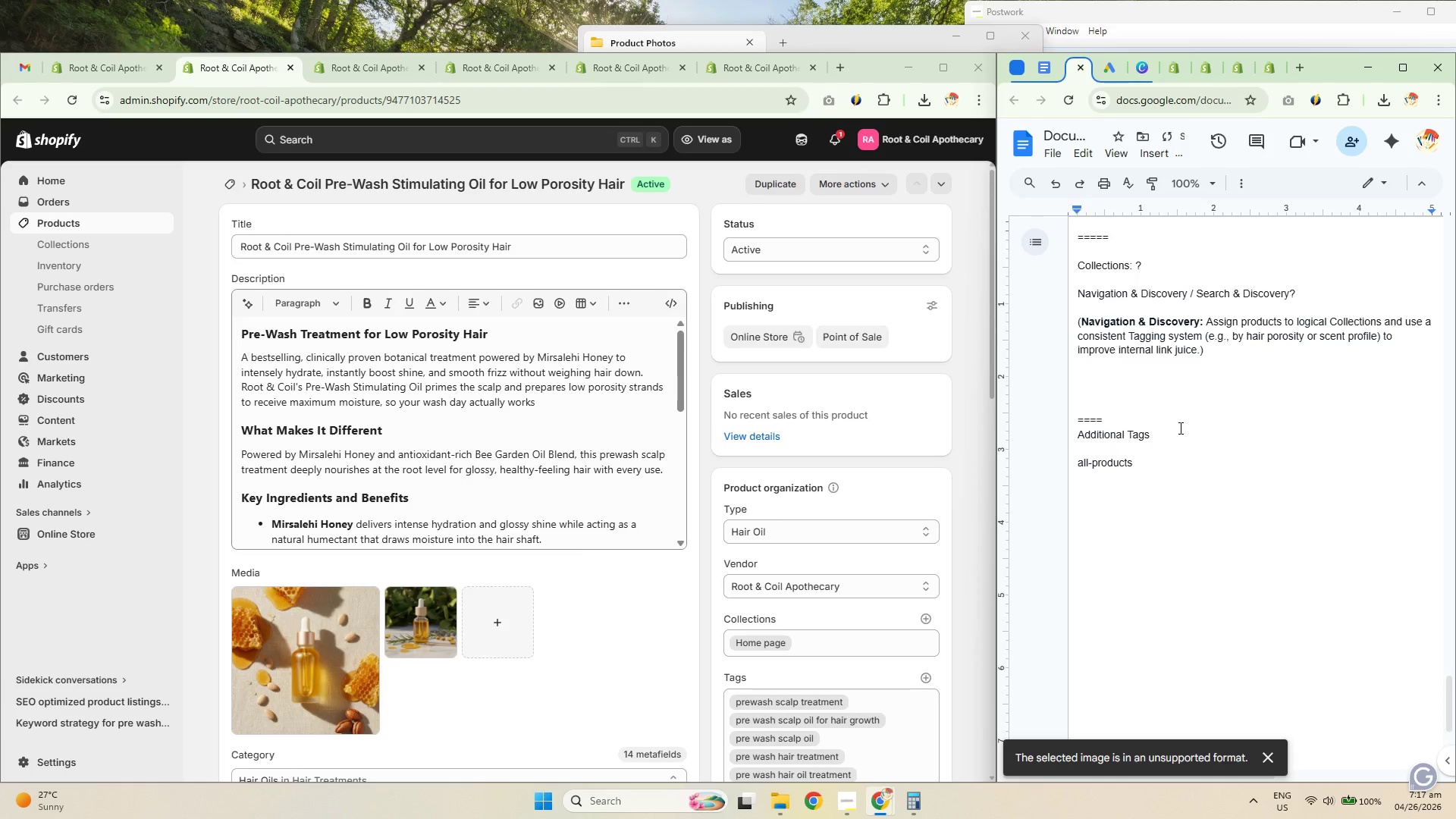 
key(Enter)
 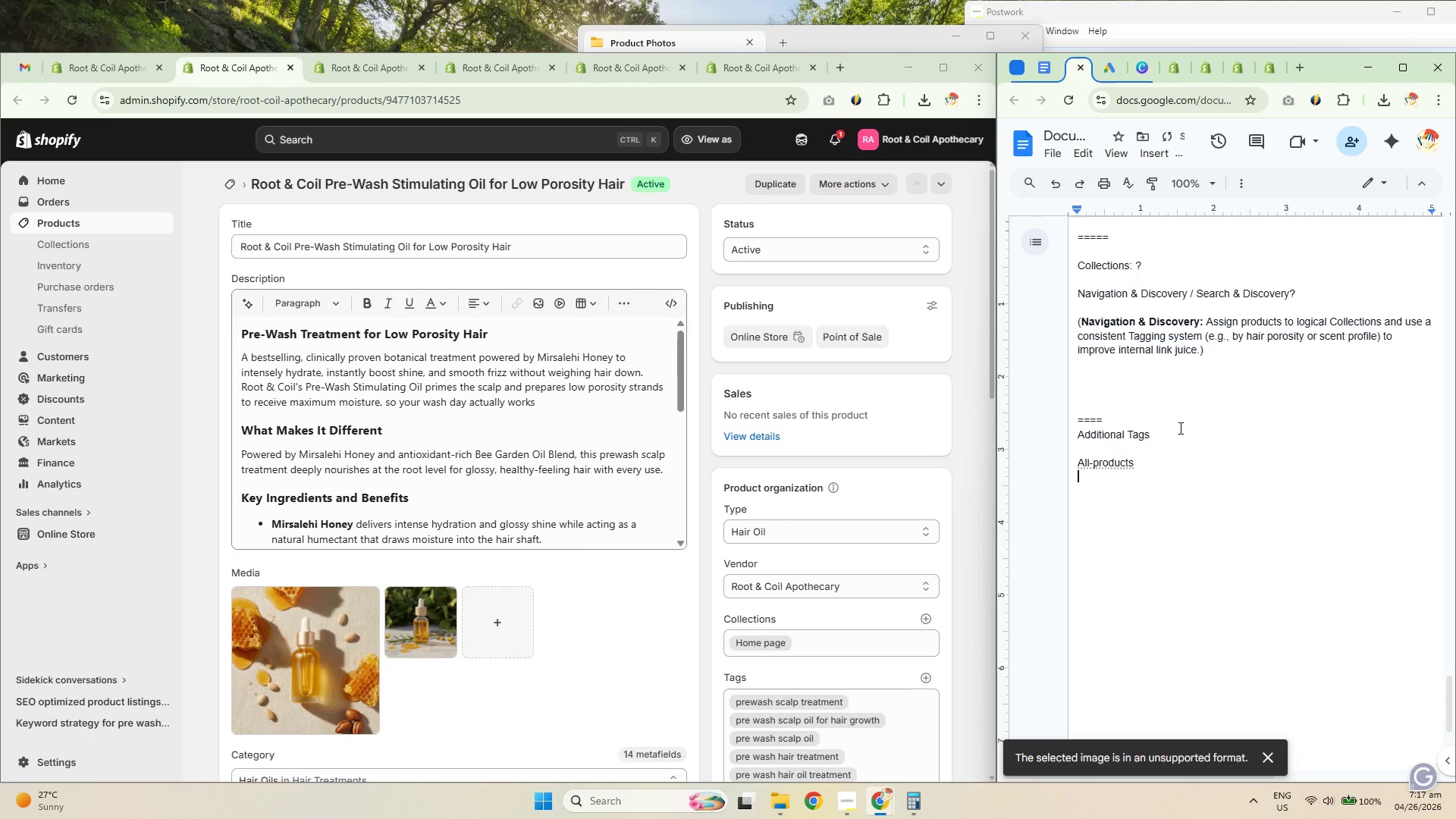 
key(ArrowUp)
 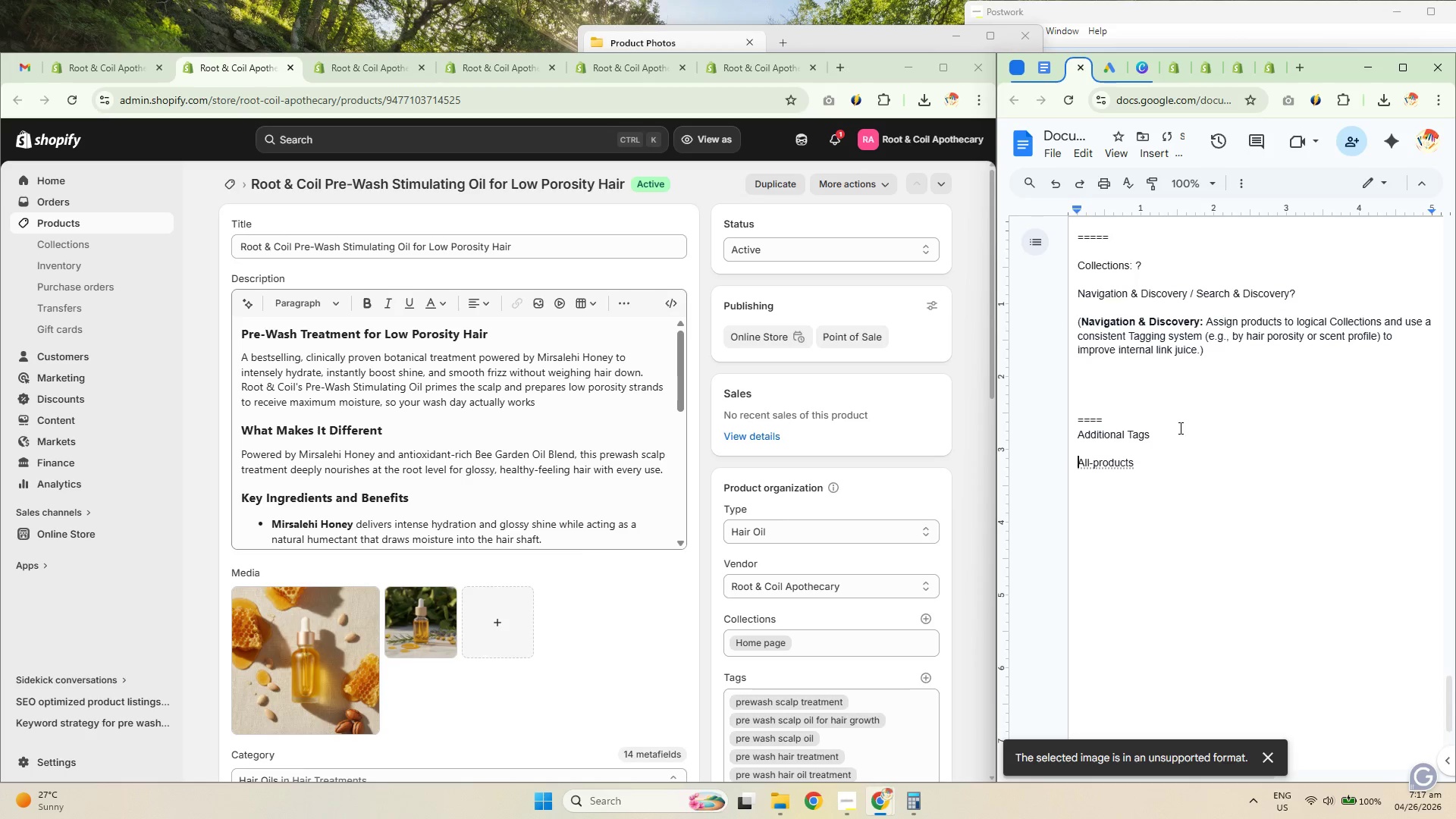 
key(ArrowRight)
 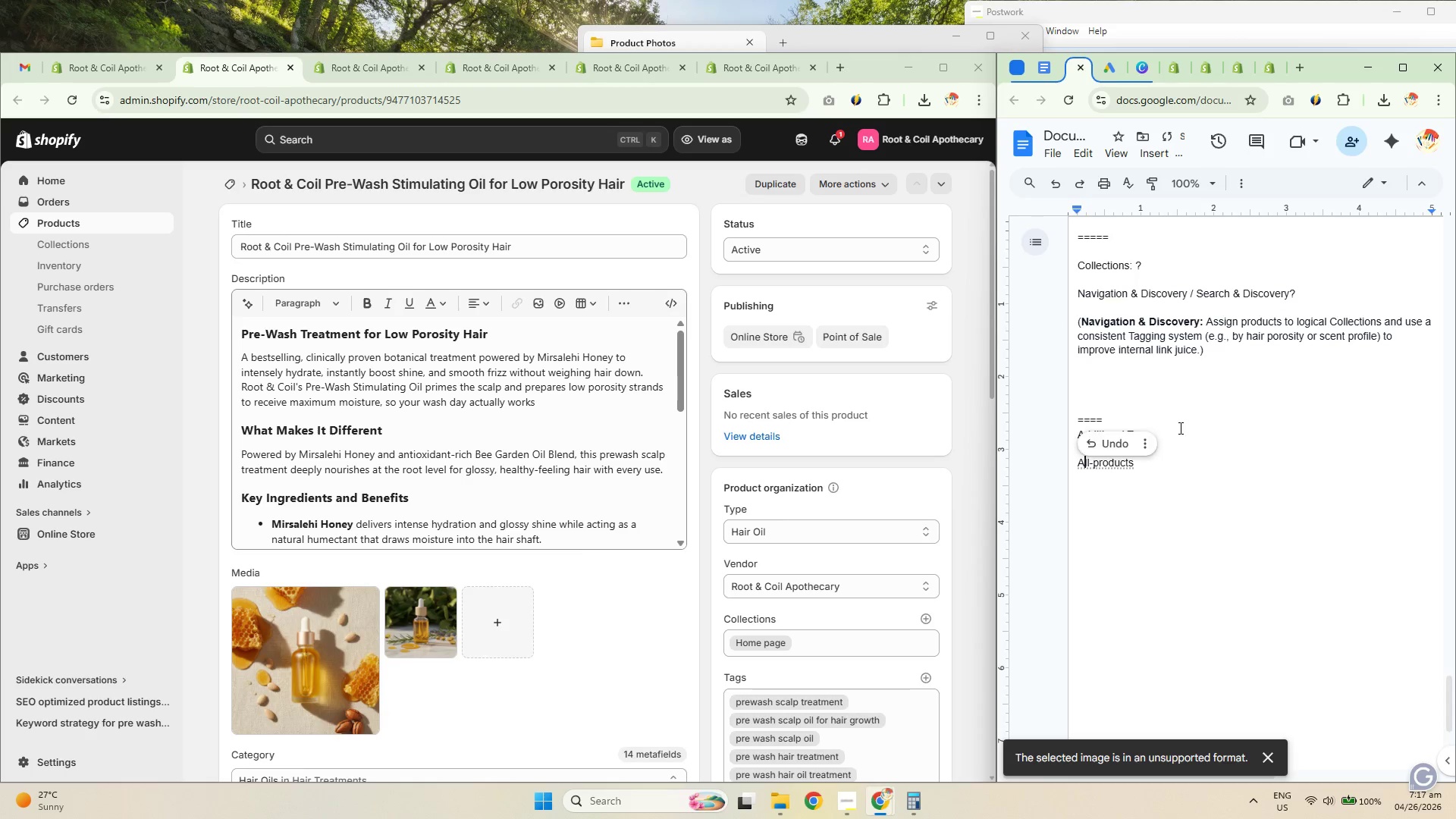 
key(Backspace)
 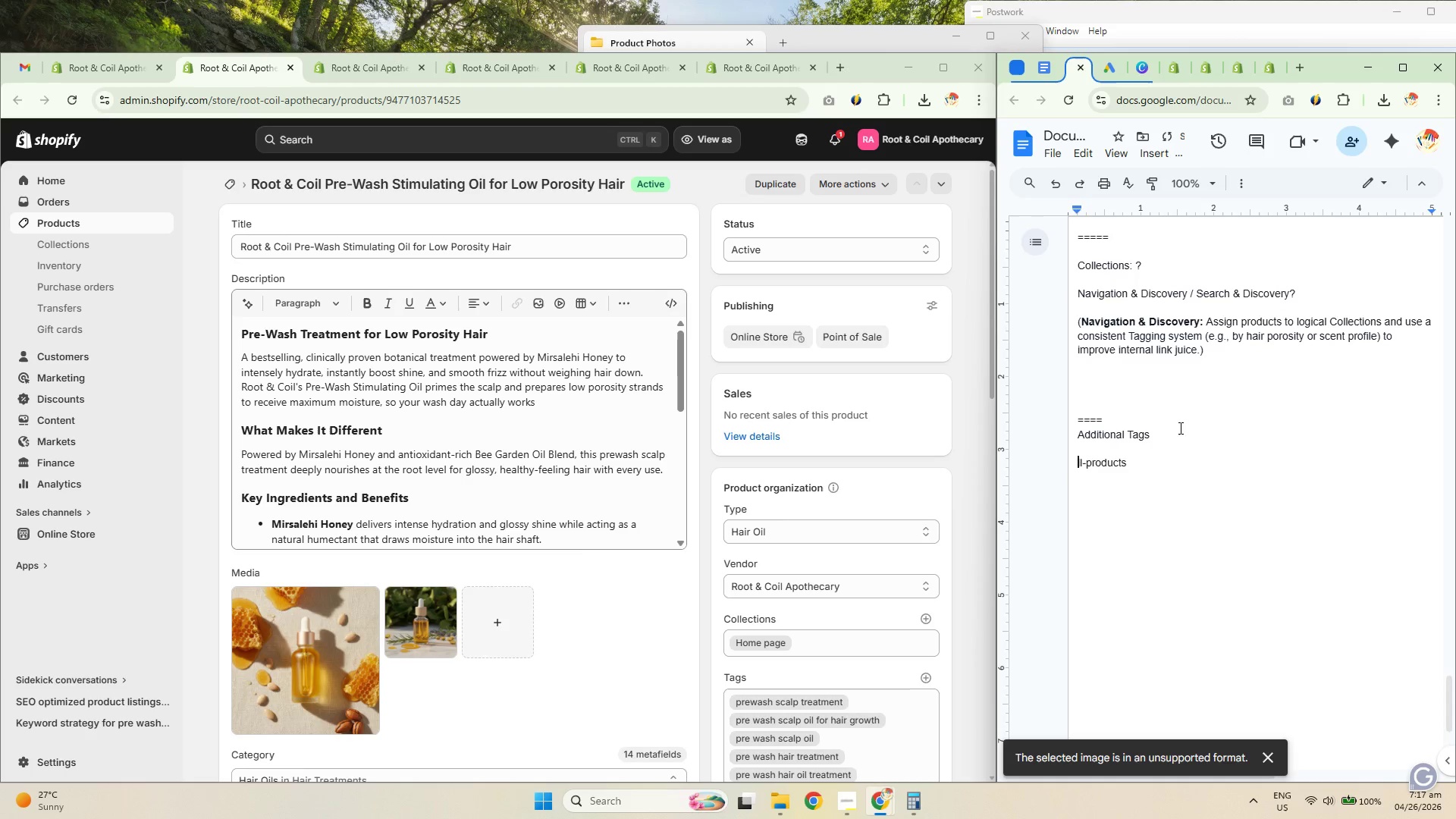 
key(A)
 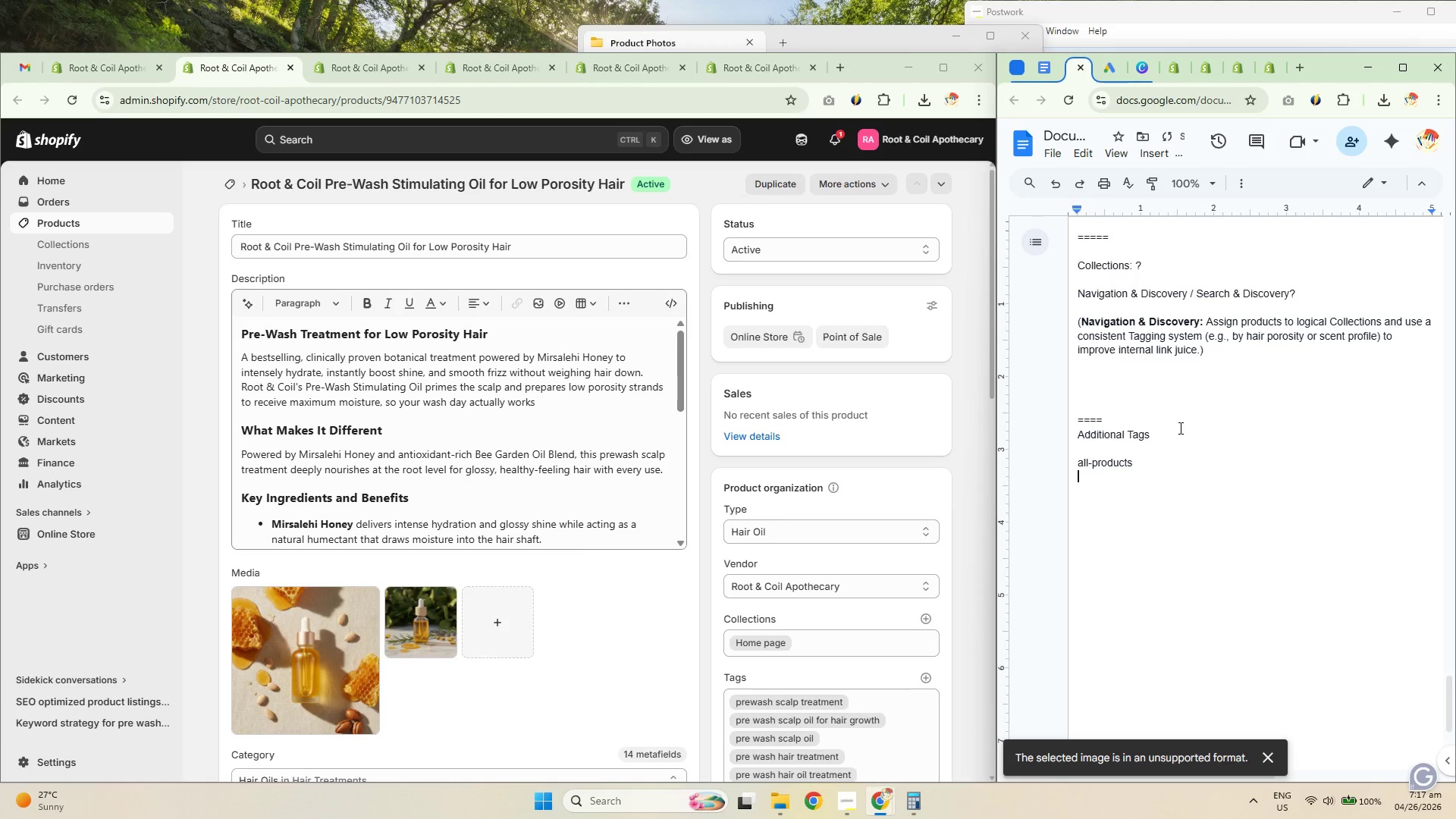 
key(ArrowDown)
 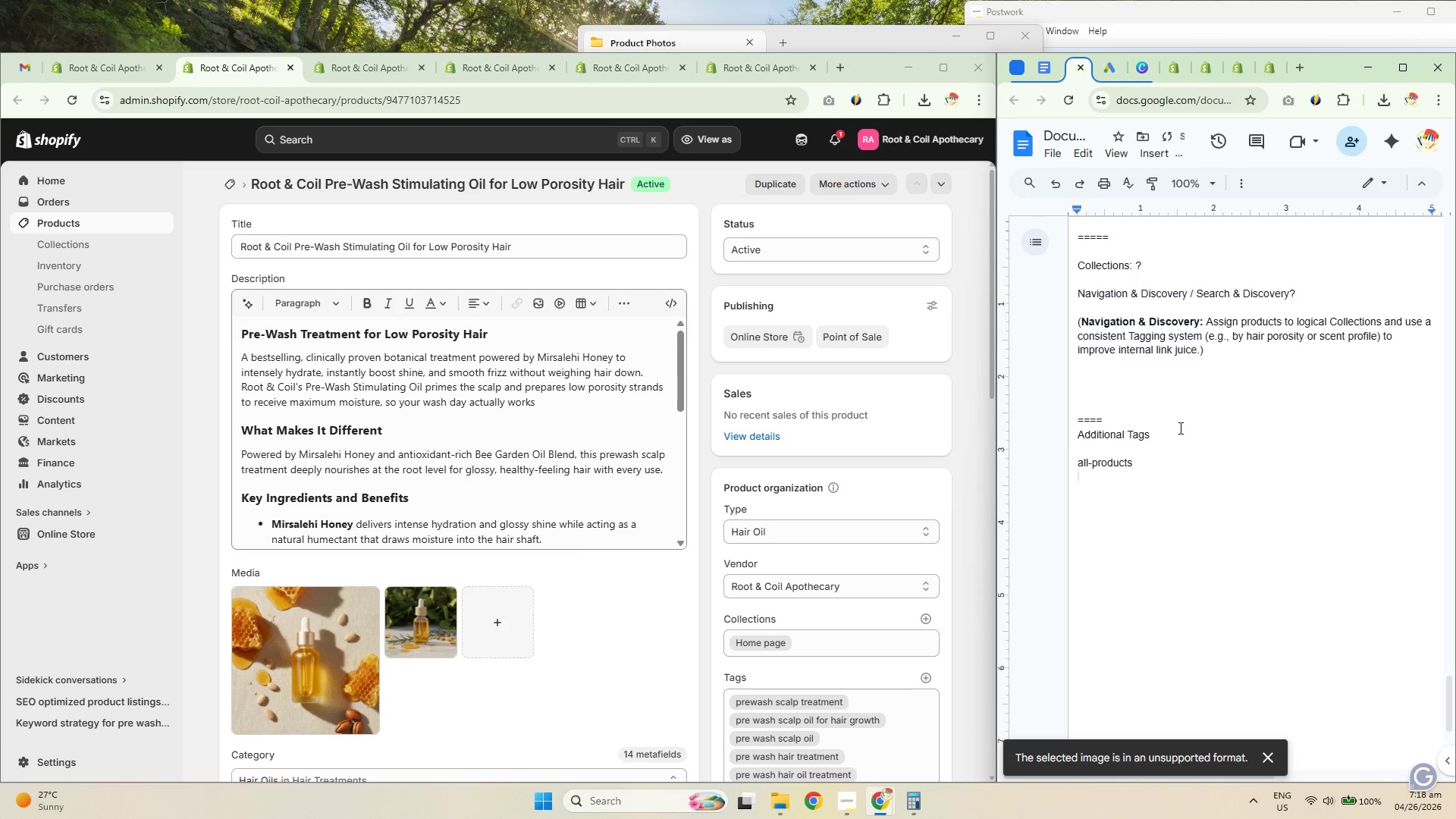 
type(wash-dayesse)
key(Backspace)
key(Backspace)
key(Backspace)
key(Backspace)
type(-essentials)
 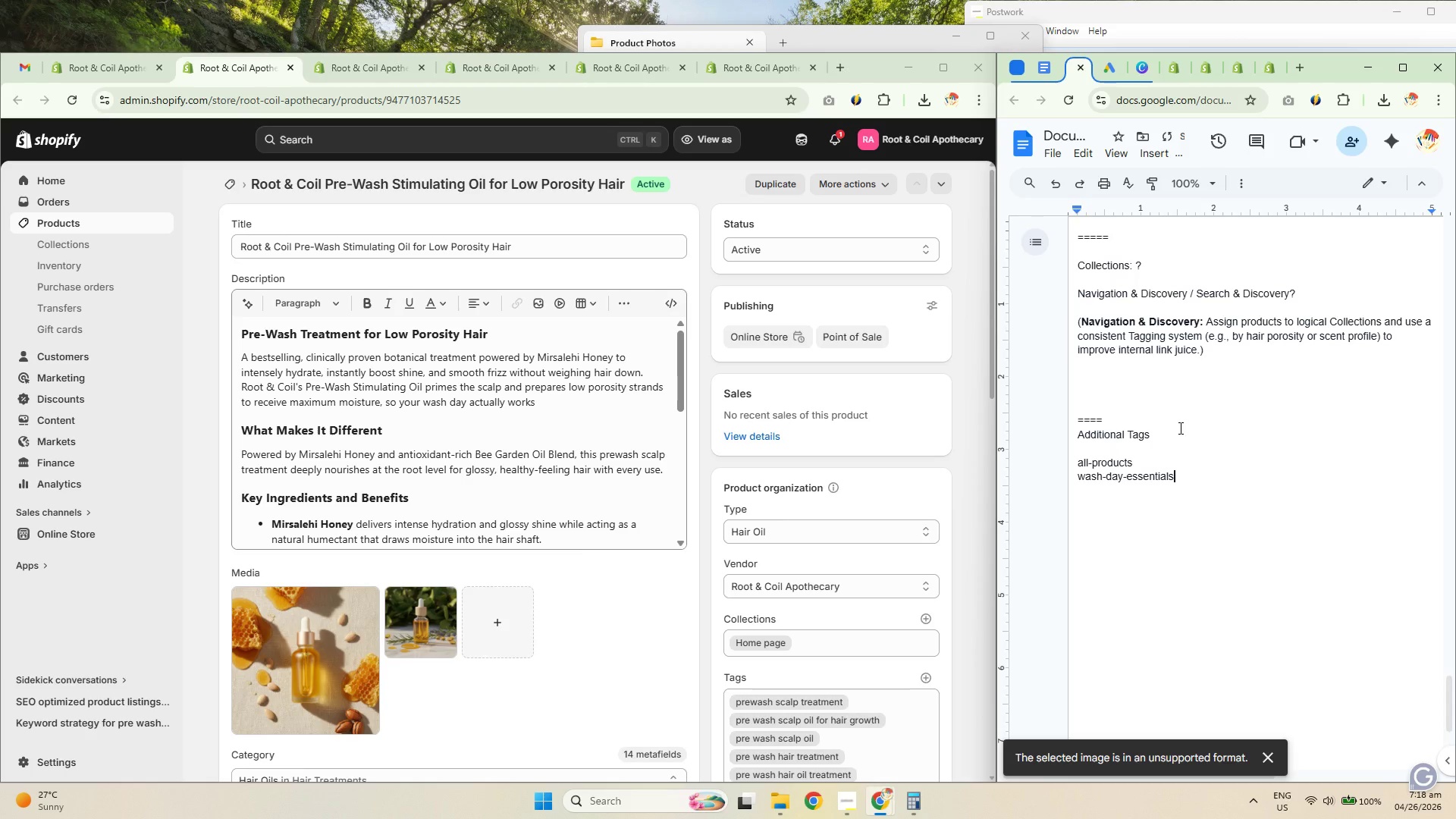 
key(Enter)
 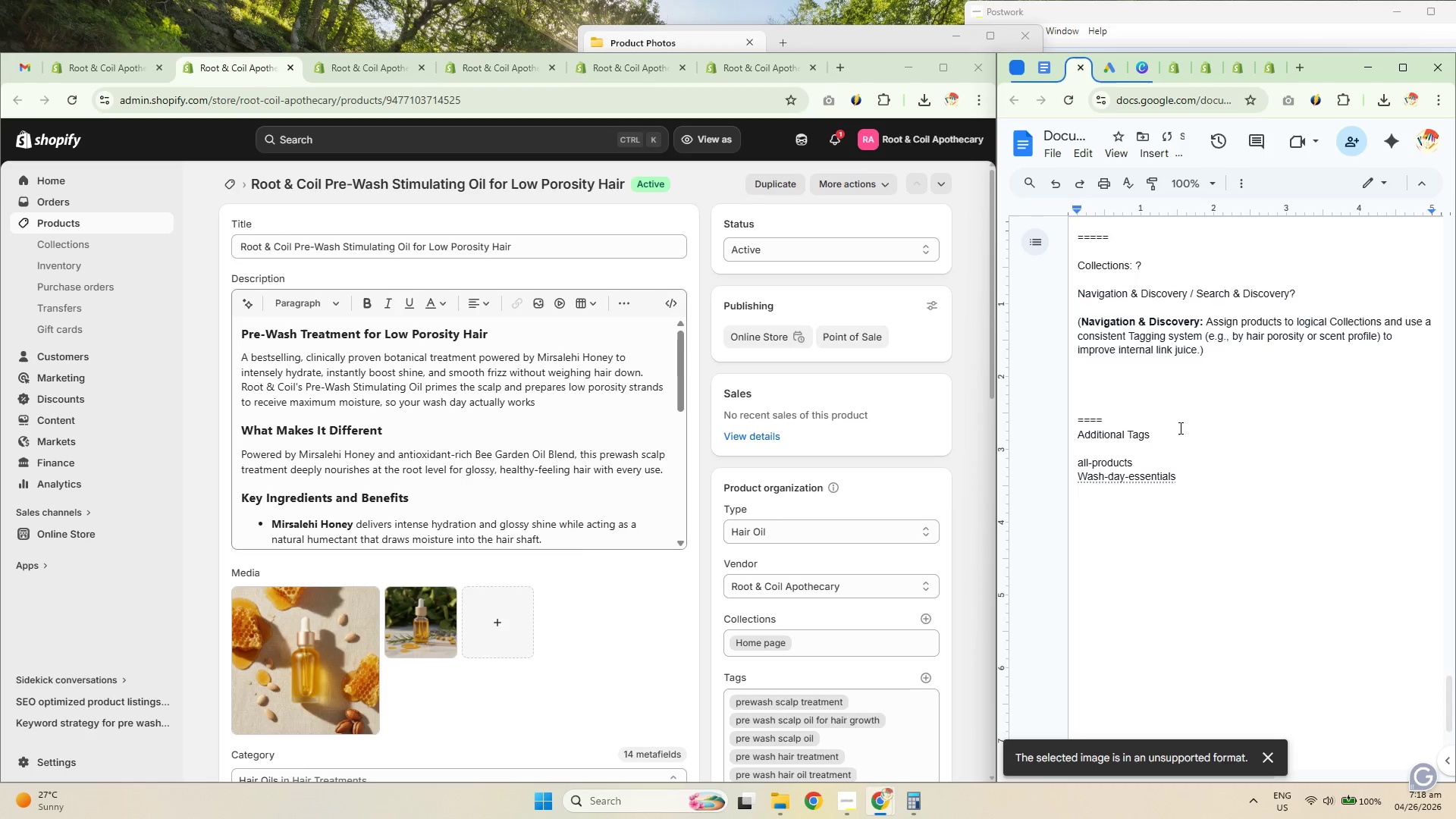 
key(ArrowUp)
 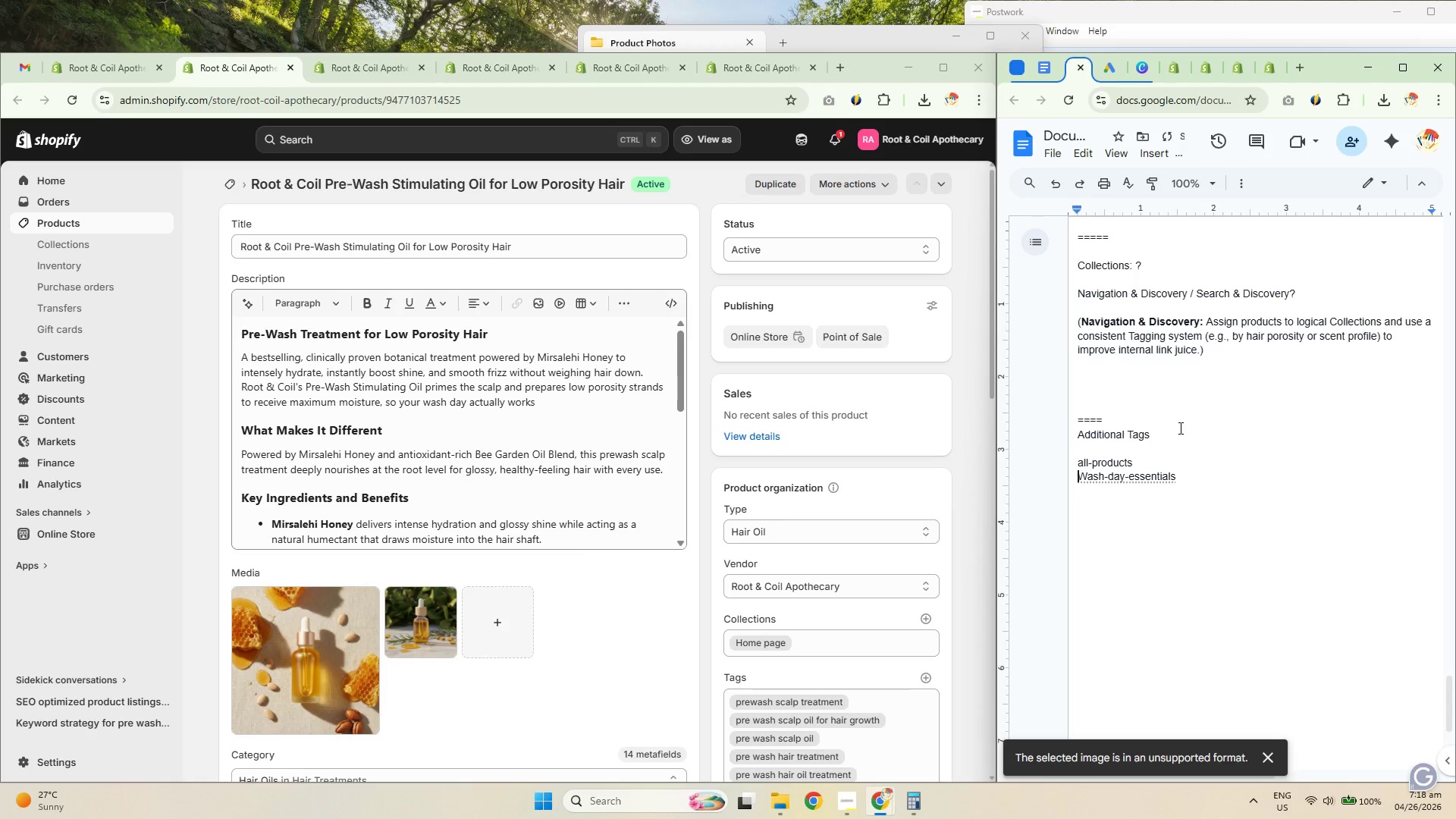 
key(ArrowRight)
 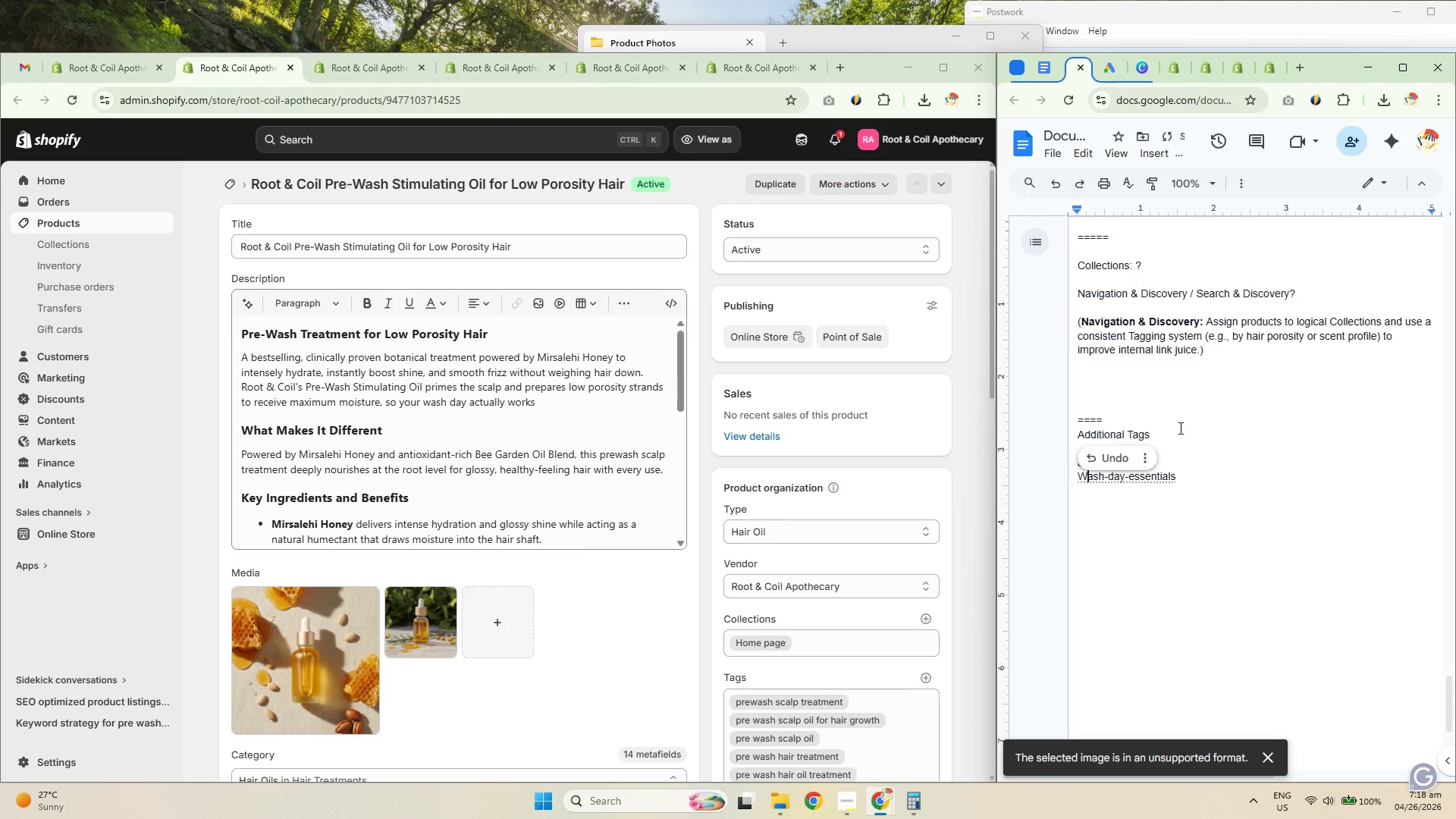 
key(Control+Z)
 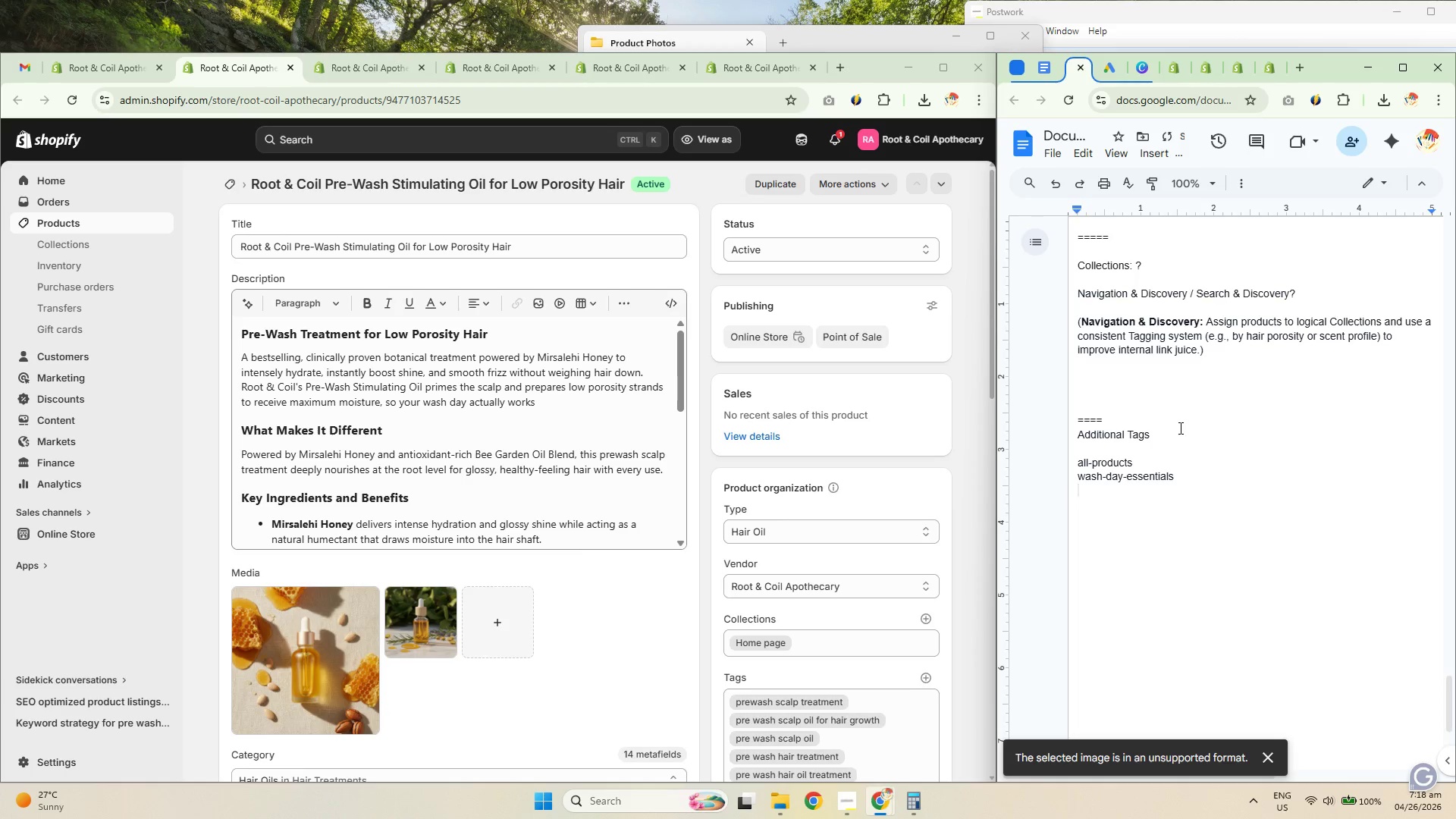 
key(ArrowLeft)
 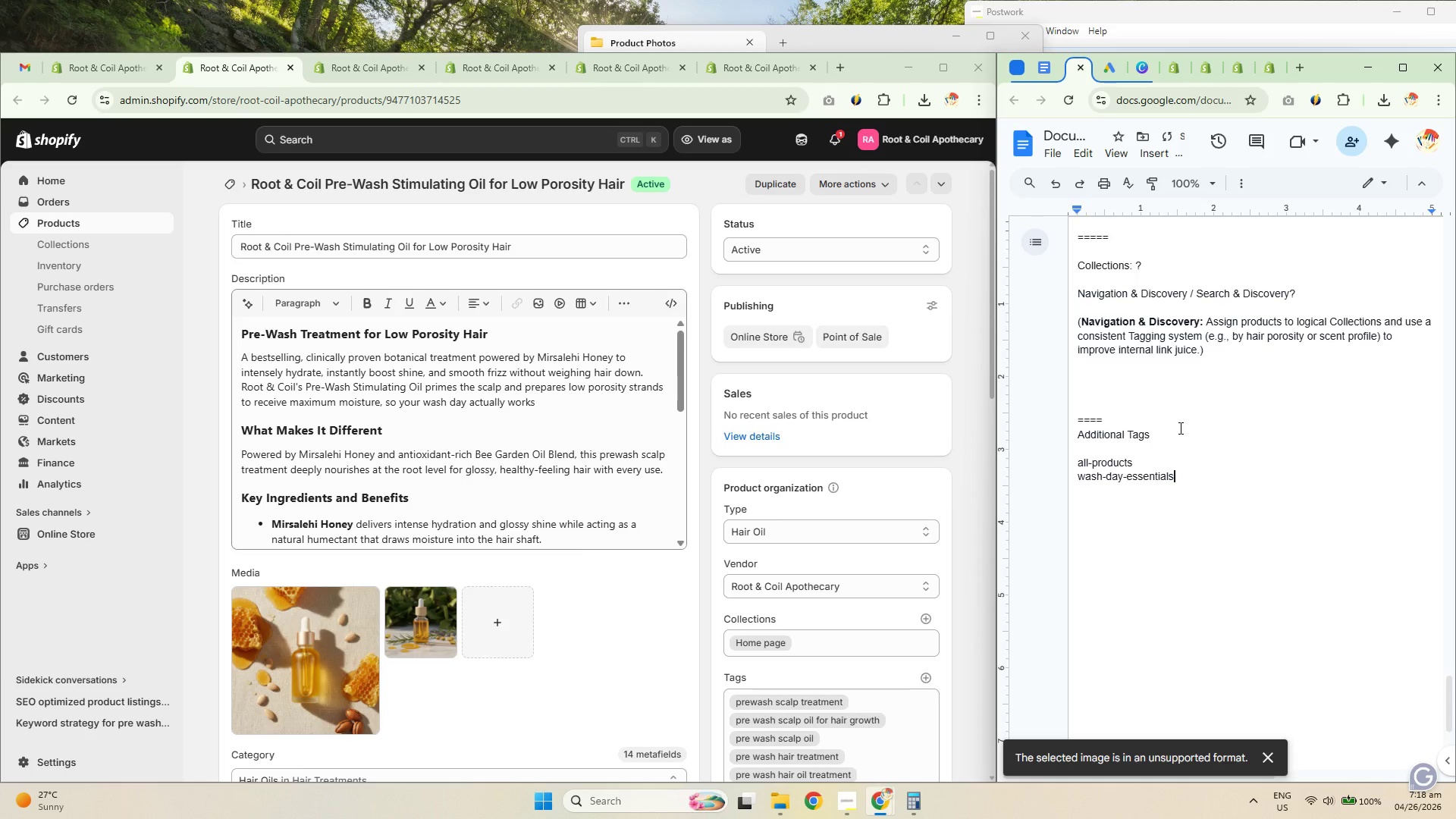 
key(Shift+ShiftRight)
 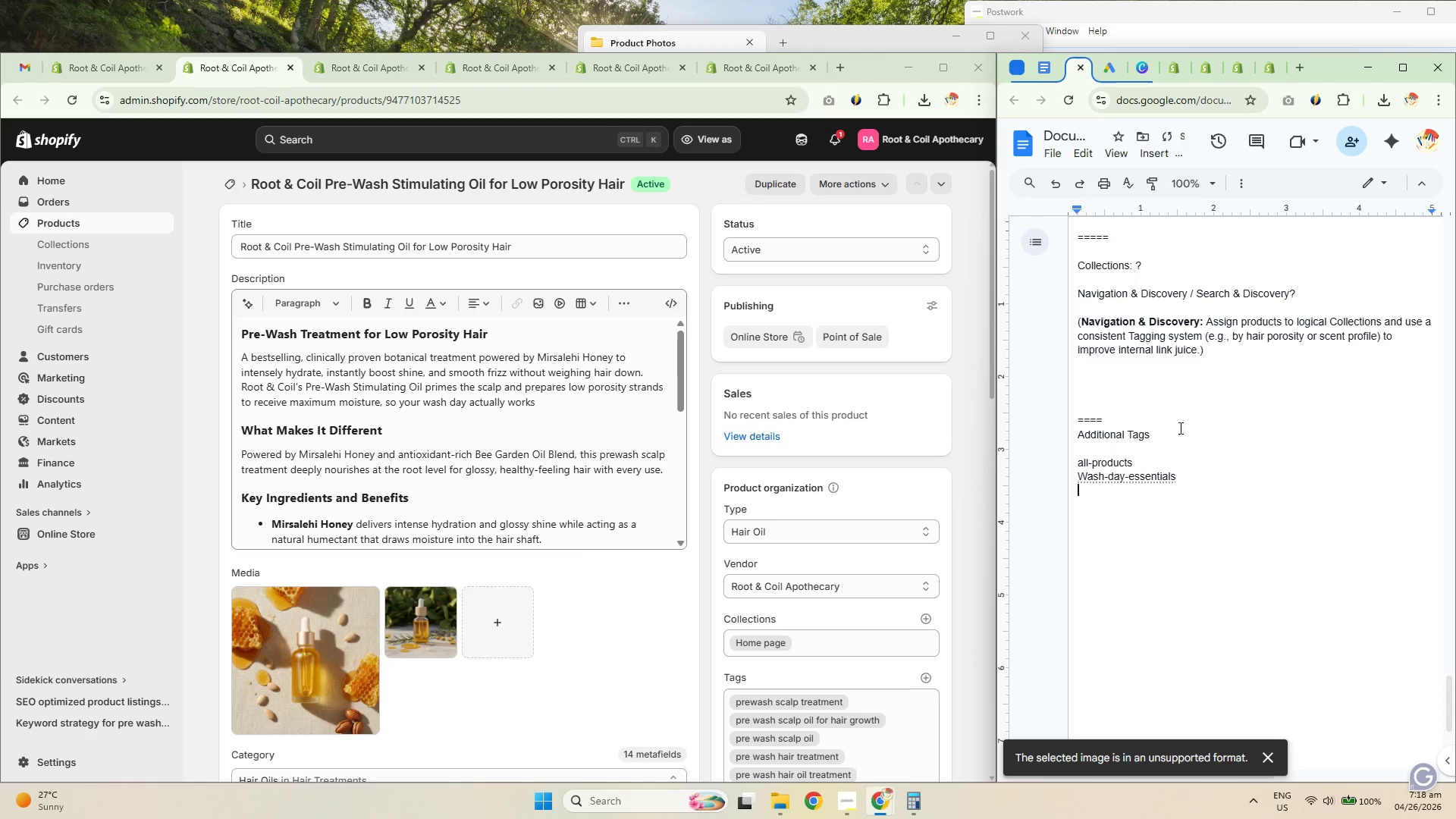 
key(Shift+Enter)
 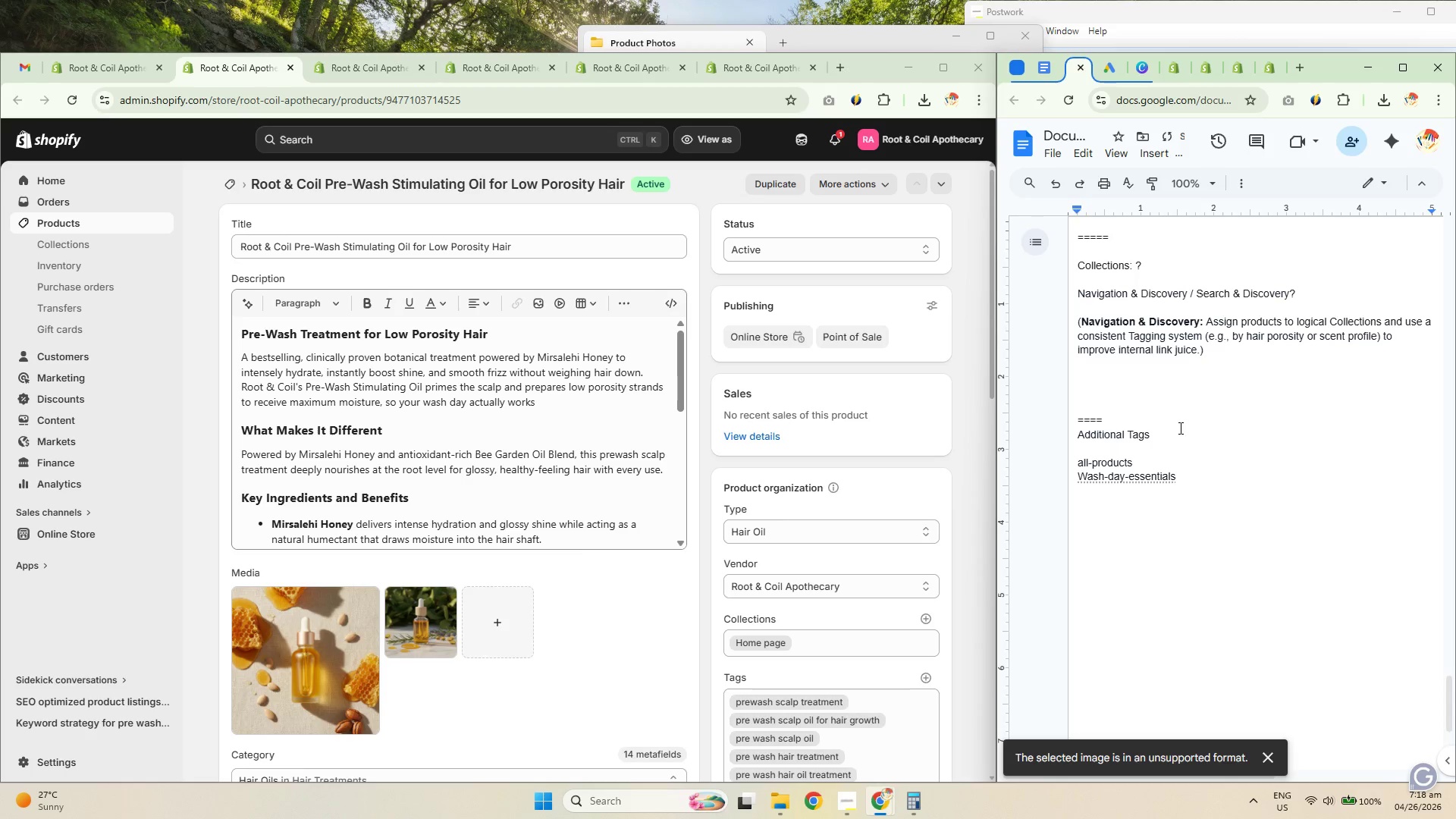 
type(scalp-care)
 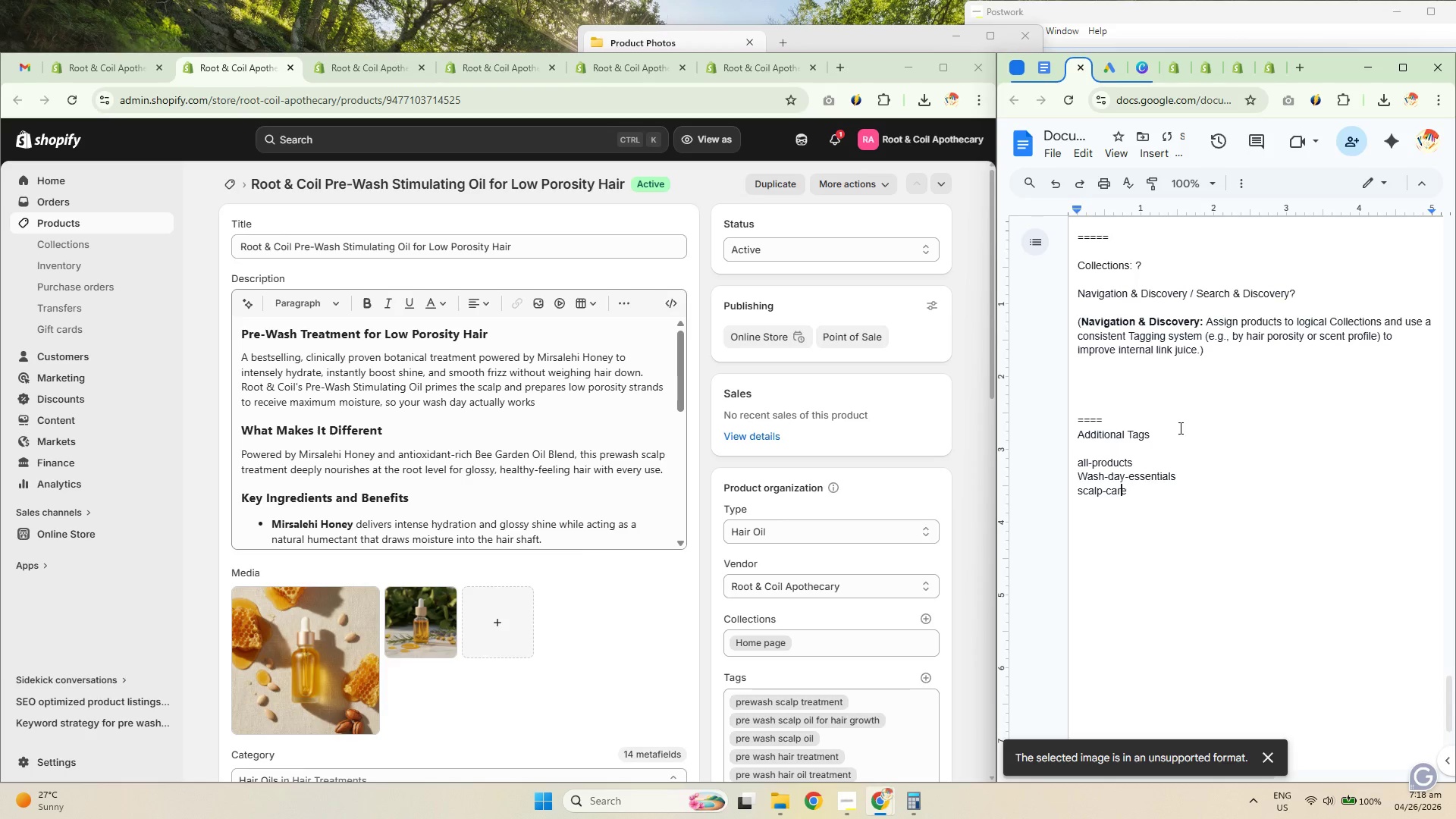 
hold_key(key=ArrowLeft, duration=0.56)
 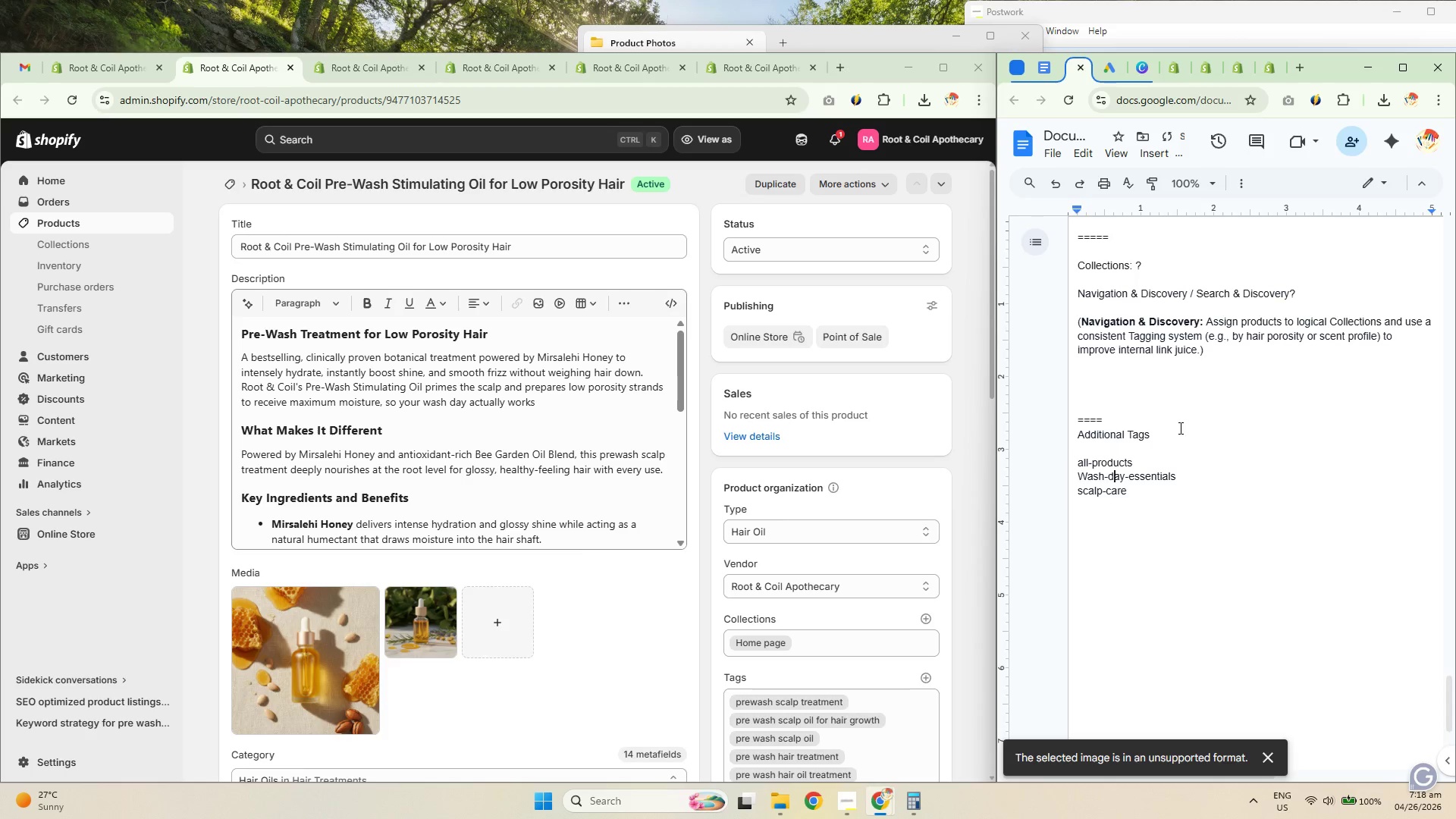 
key(ArrowUp)
 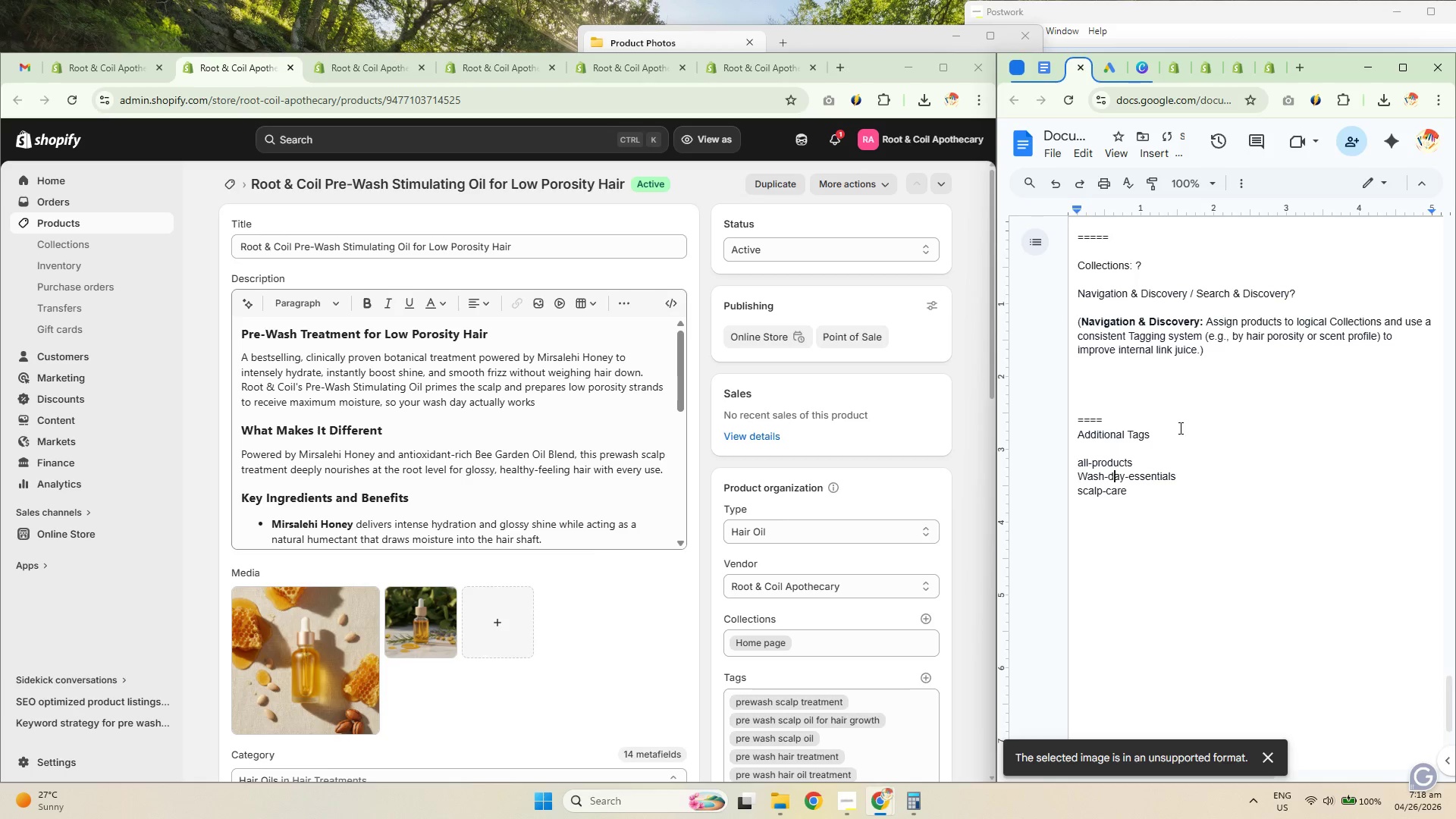 
key(ArrowLeft)
 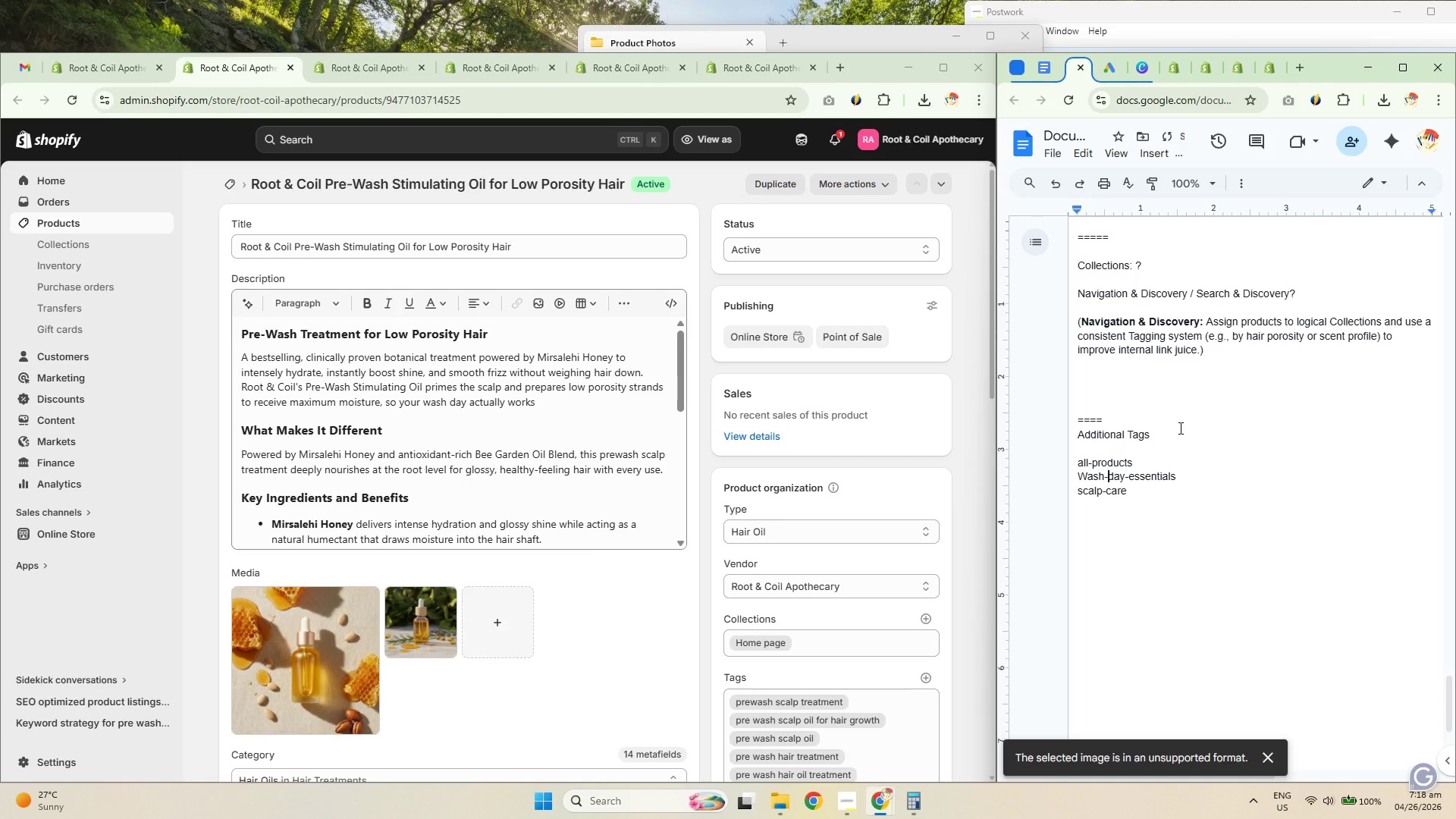 
key(ArrowLeft)
 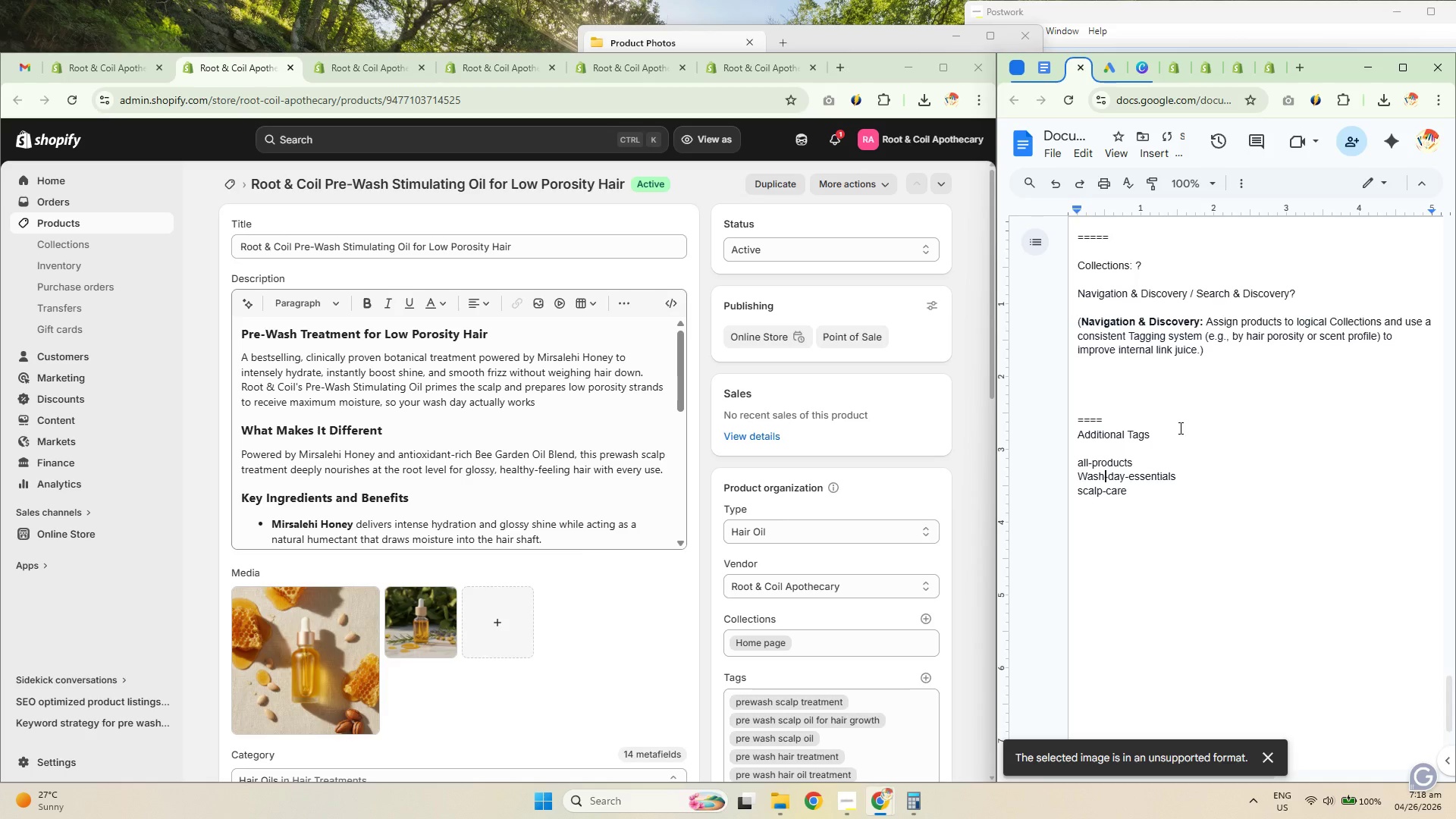 
key(ArrowLeft)
 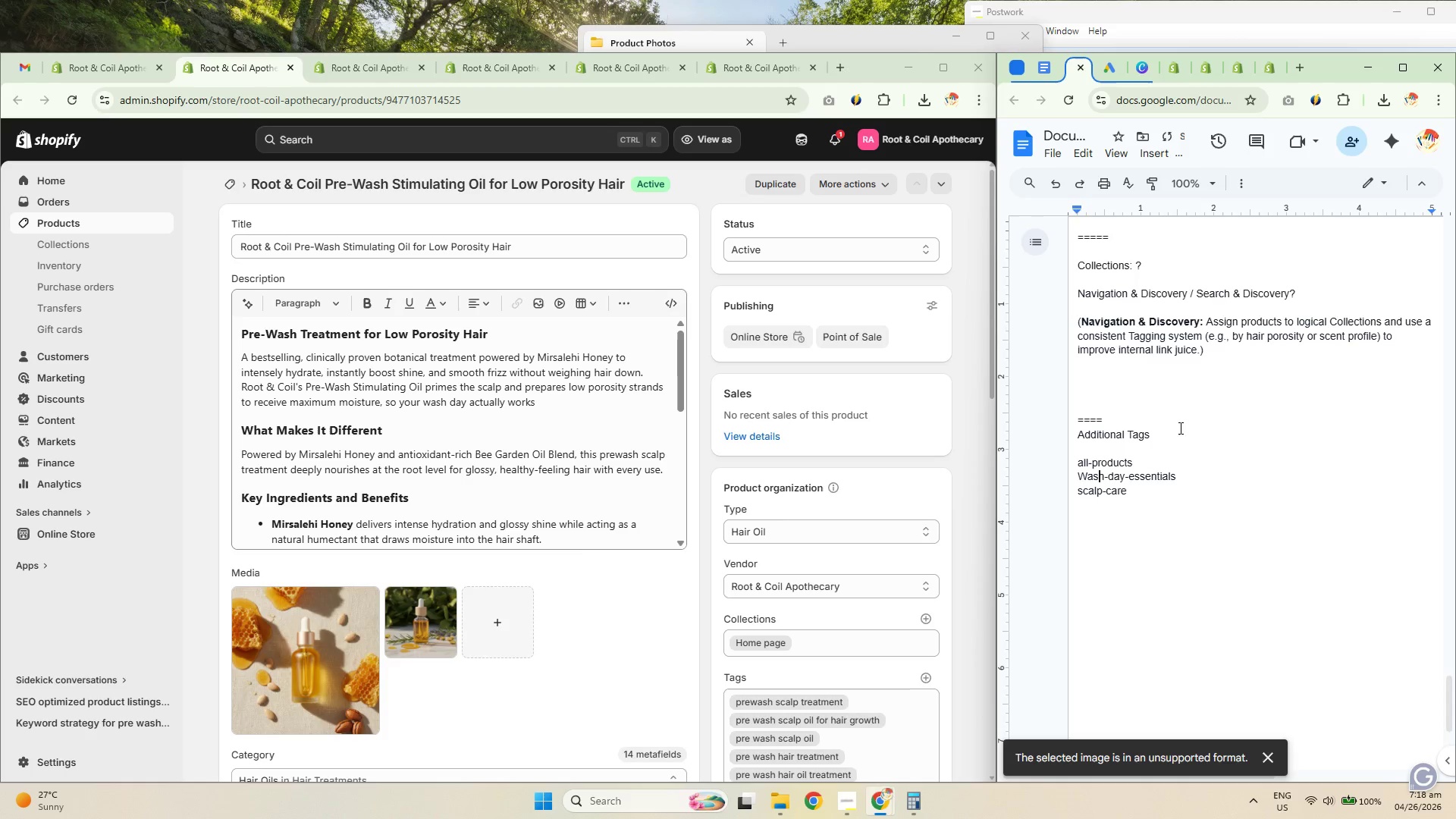 
key(ArrowLeft)
 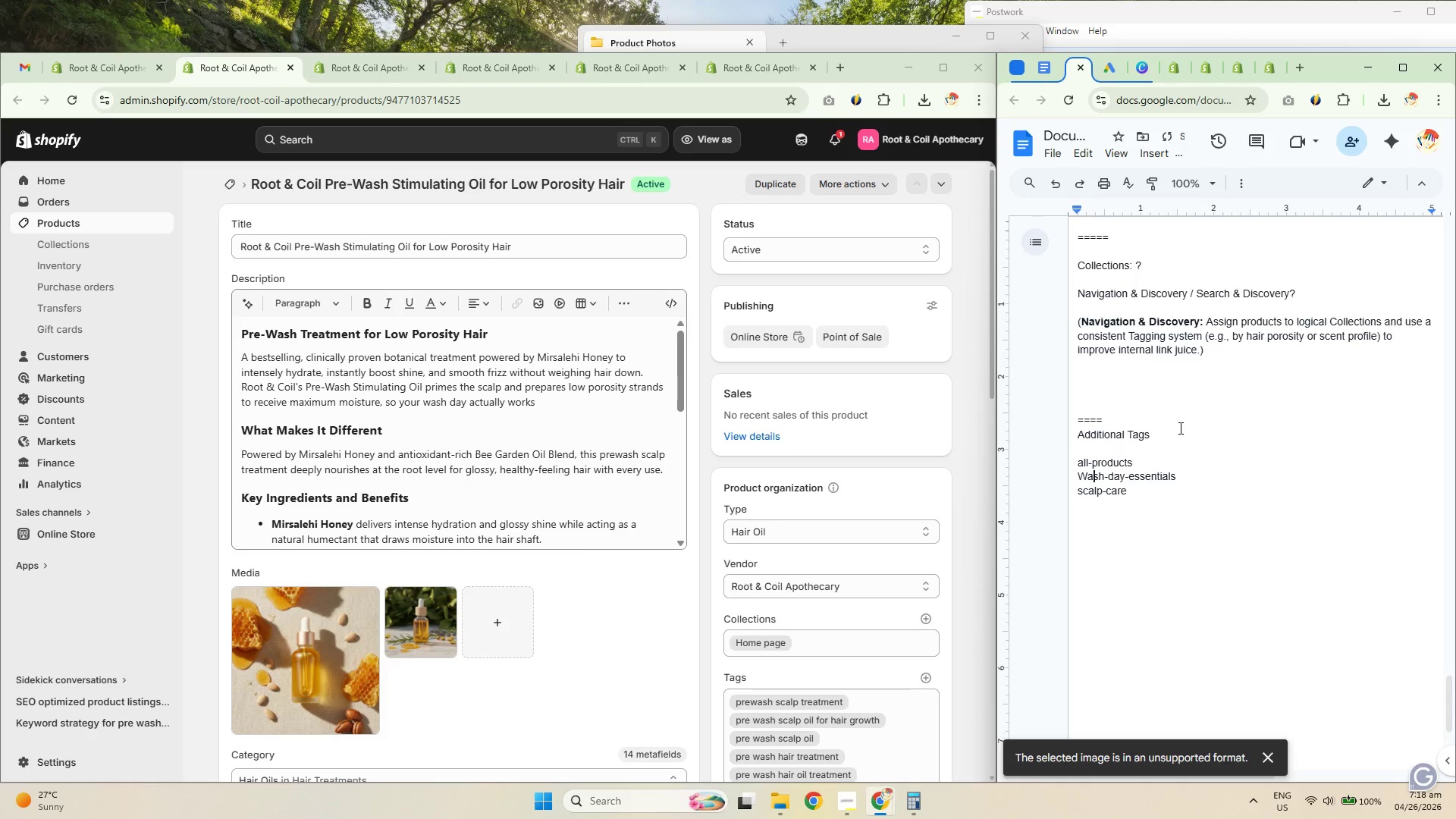 
key(ArrowLeft)
 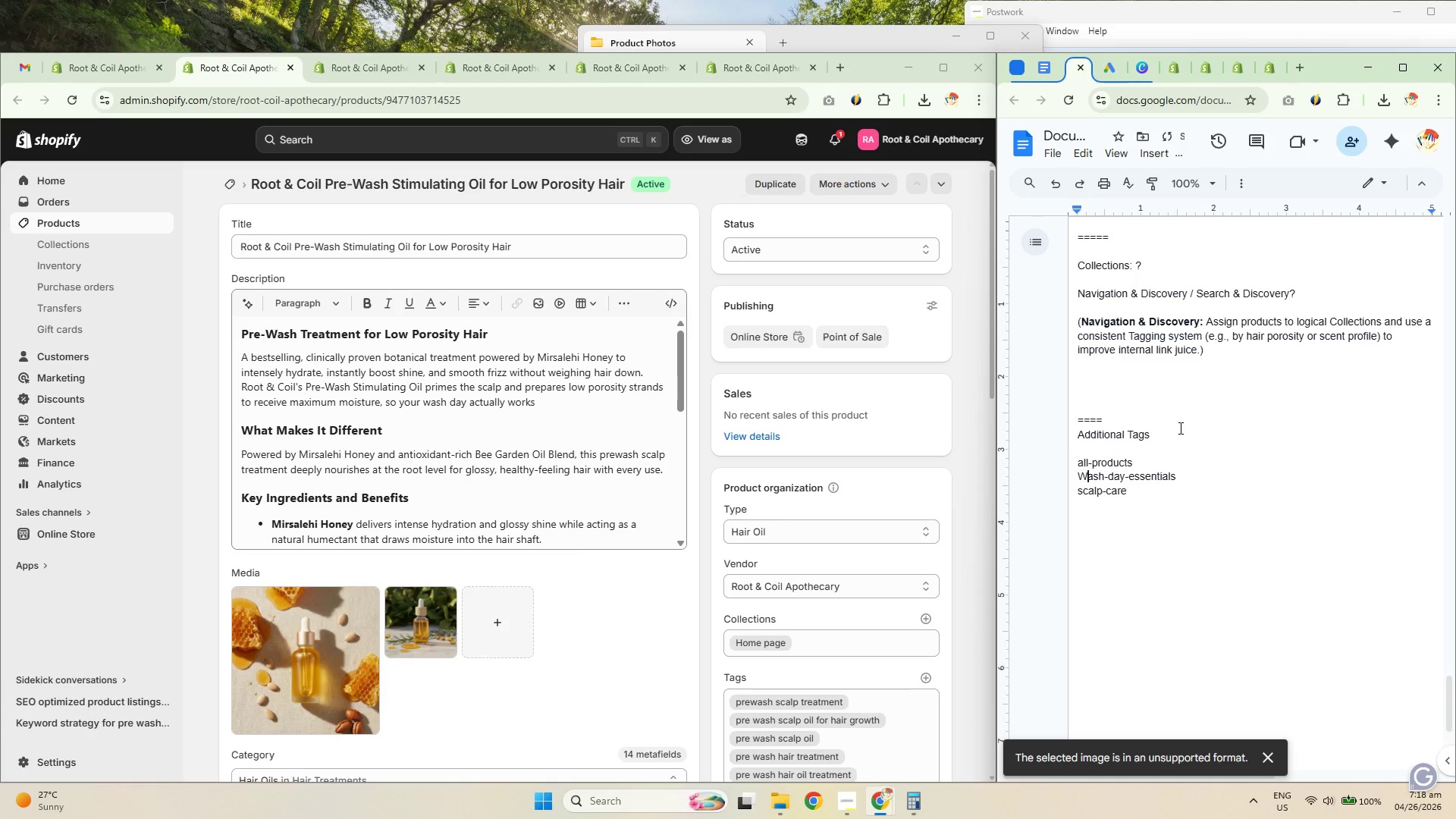 
key(ArrowLeft)
 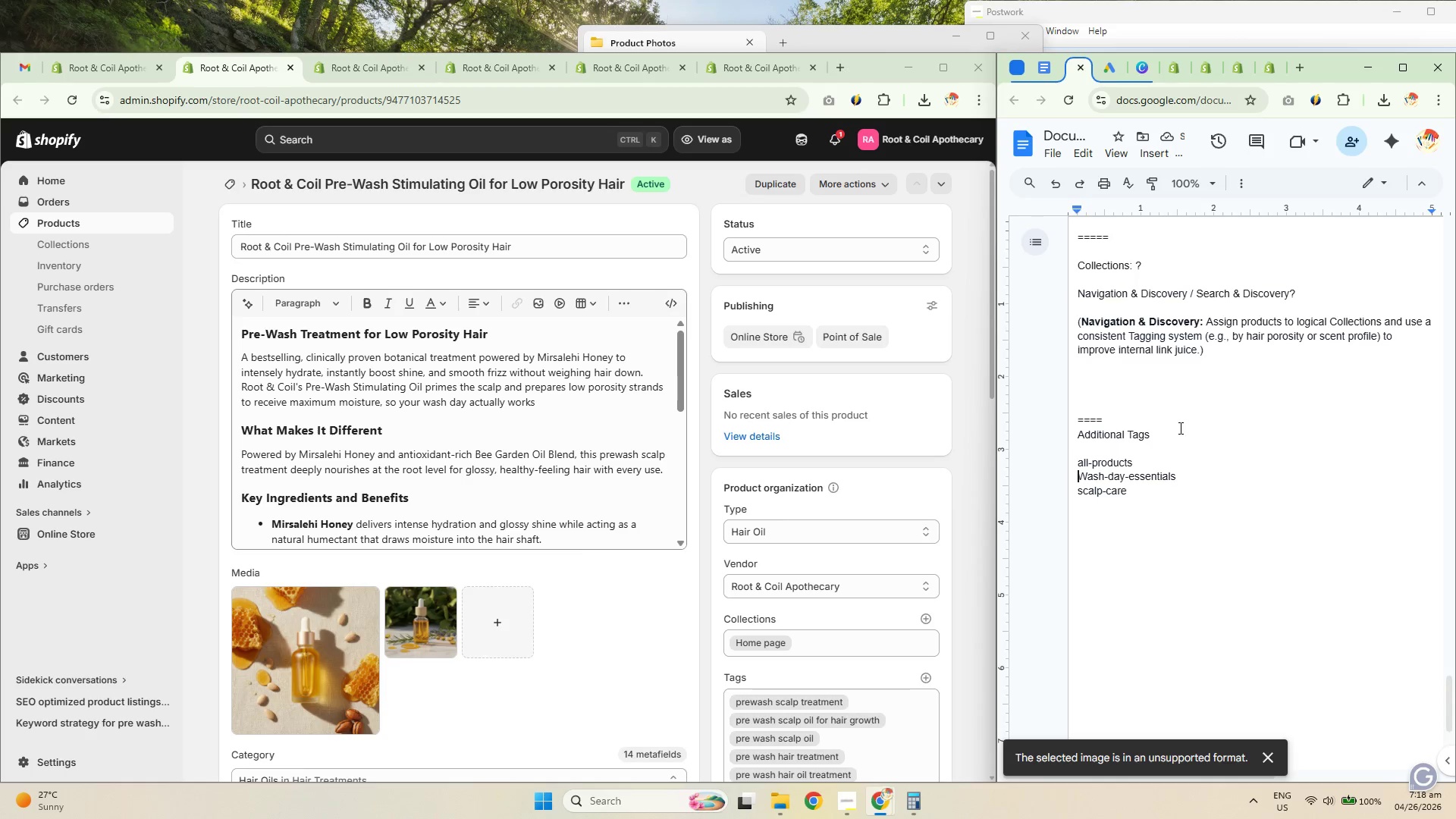 
key(ArrowRight)
 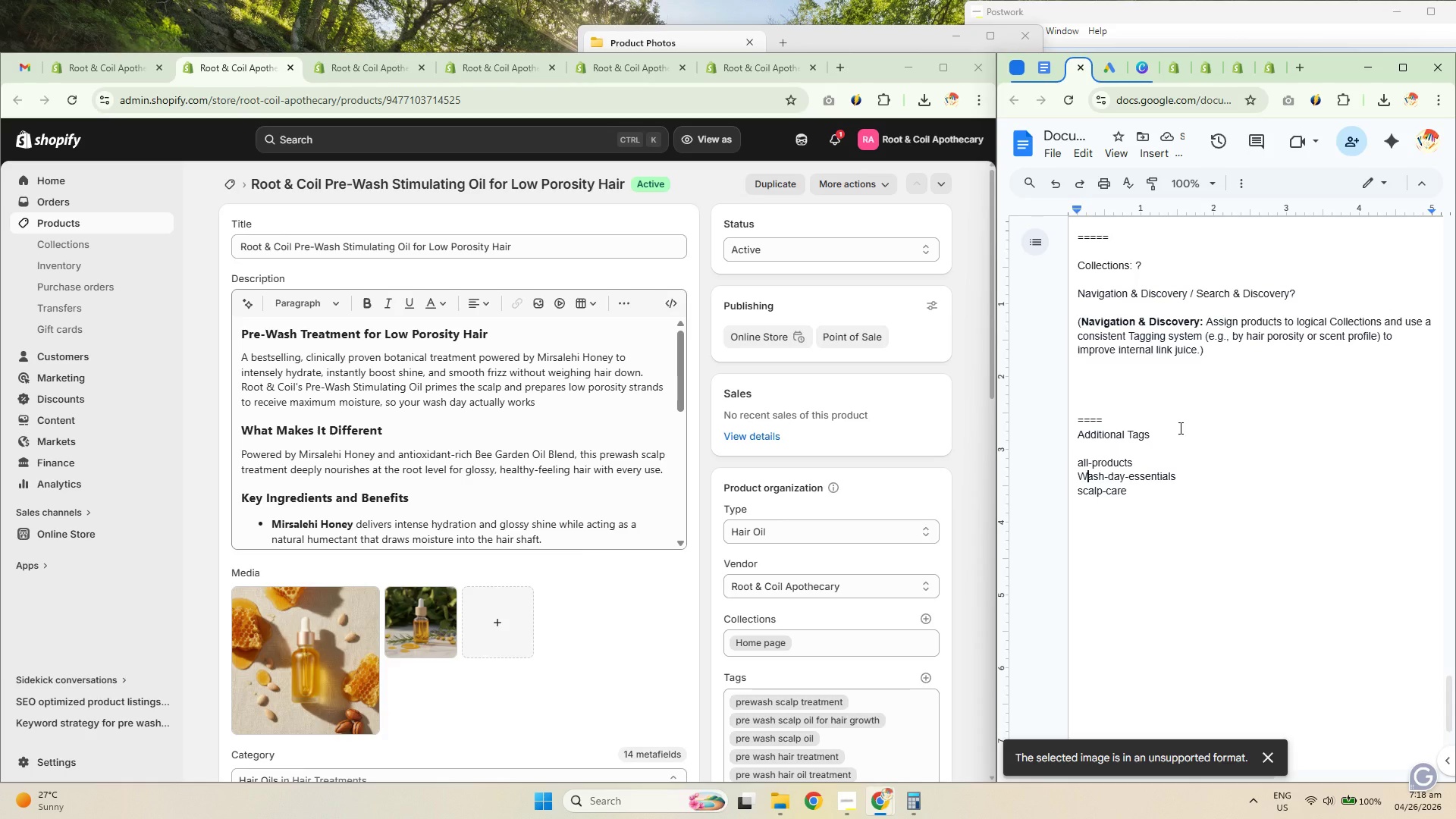 
key(Backspace)
 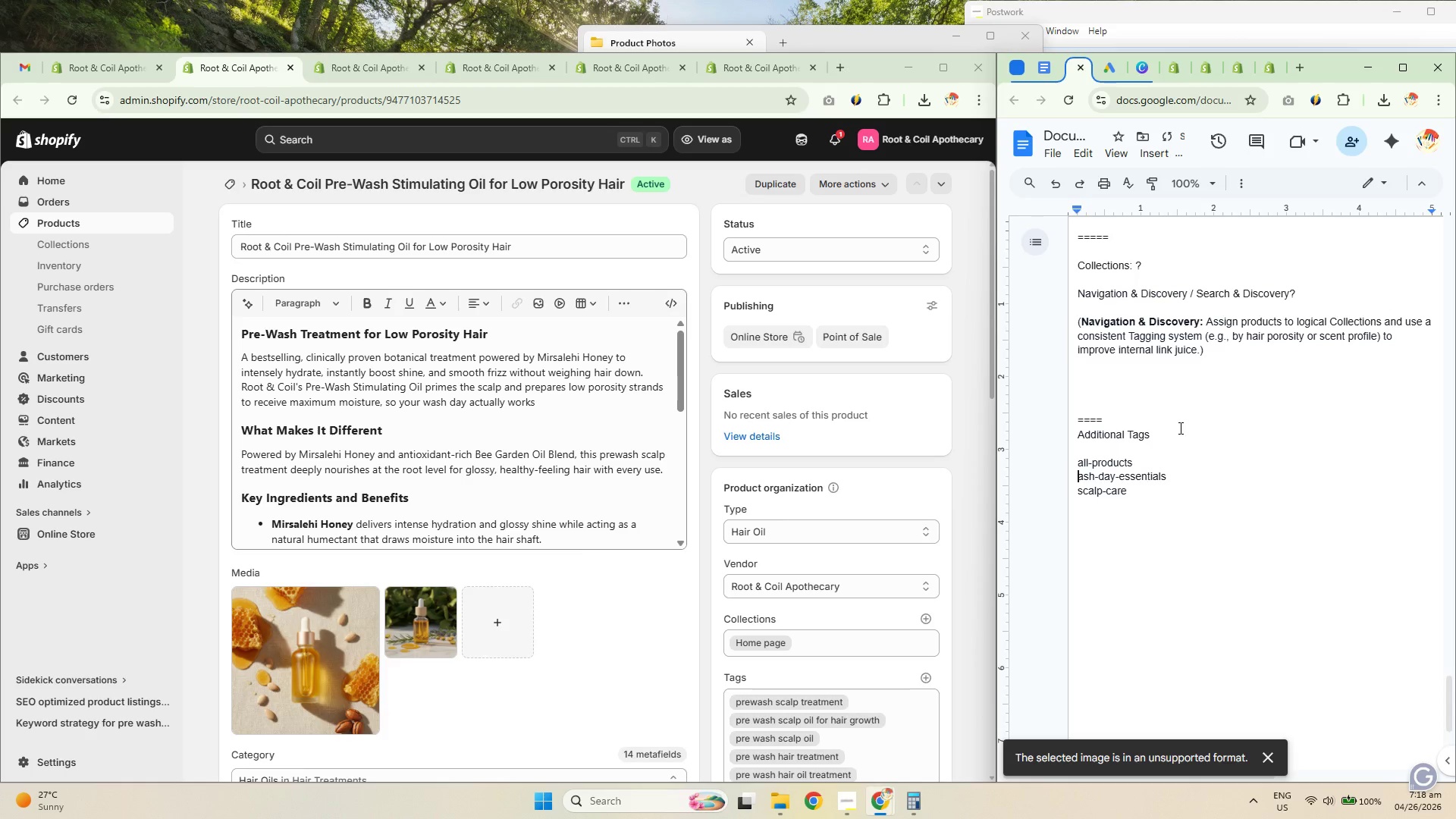 
key(W)
 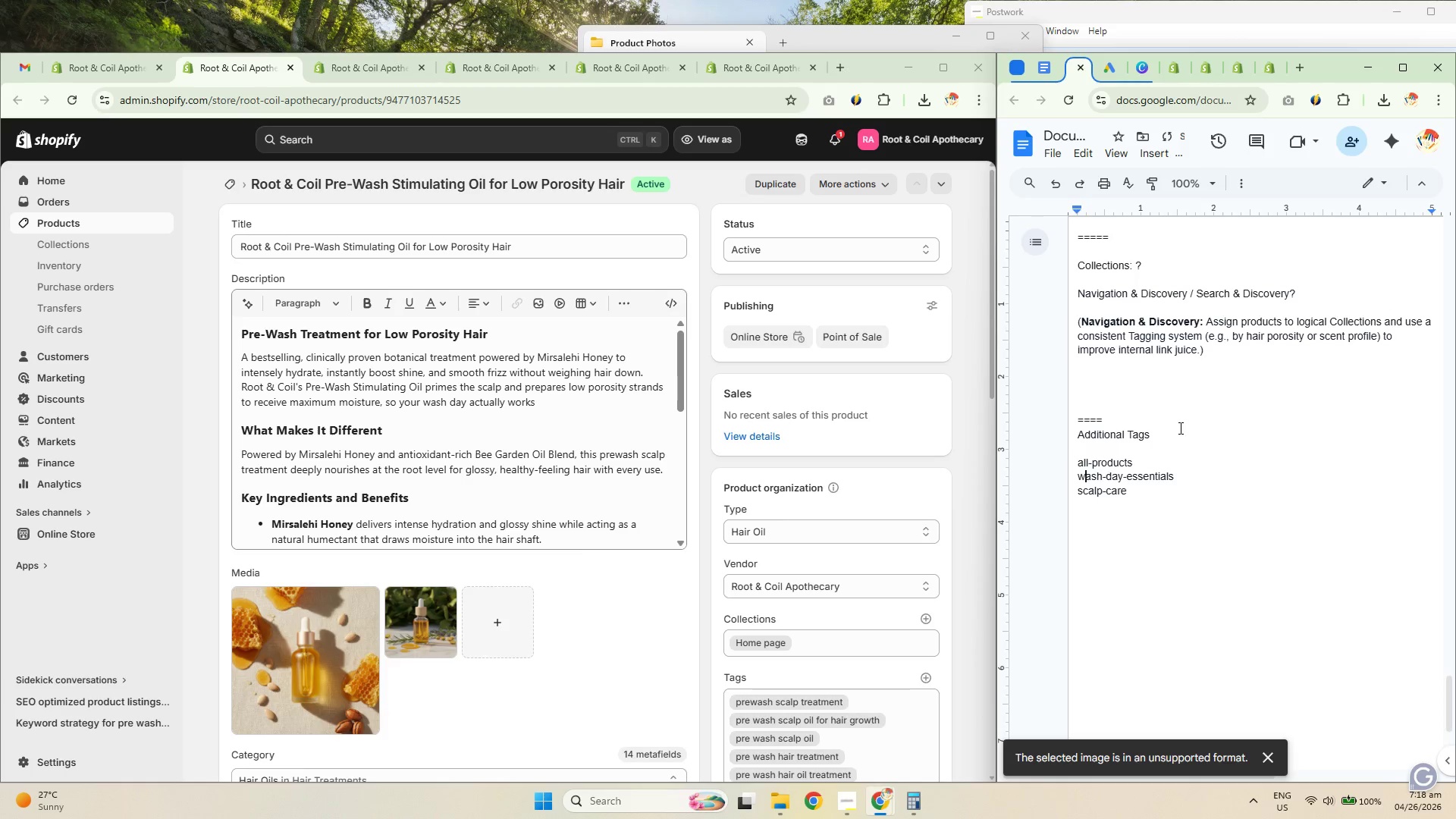 
key(ArrowDown)
 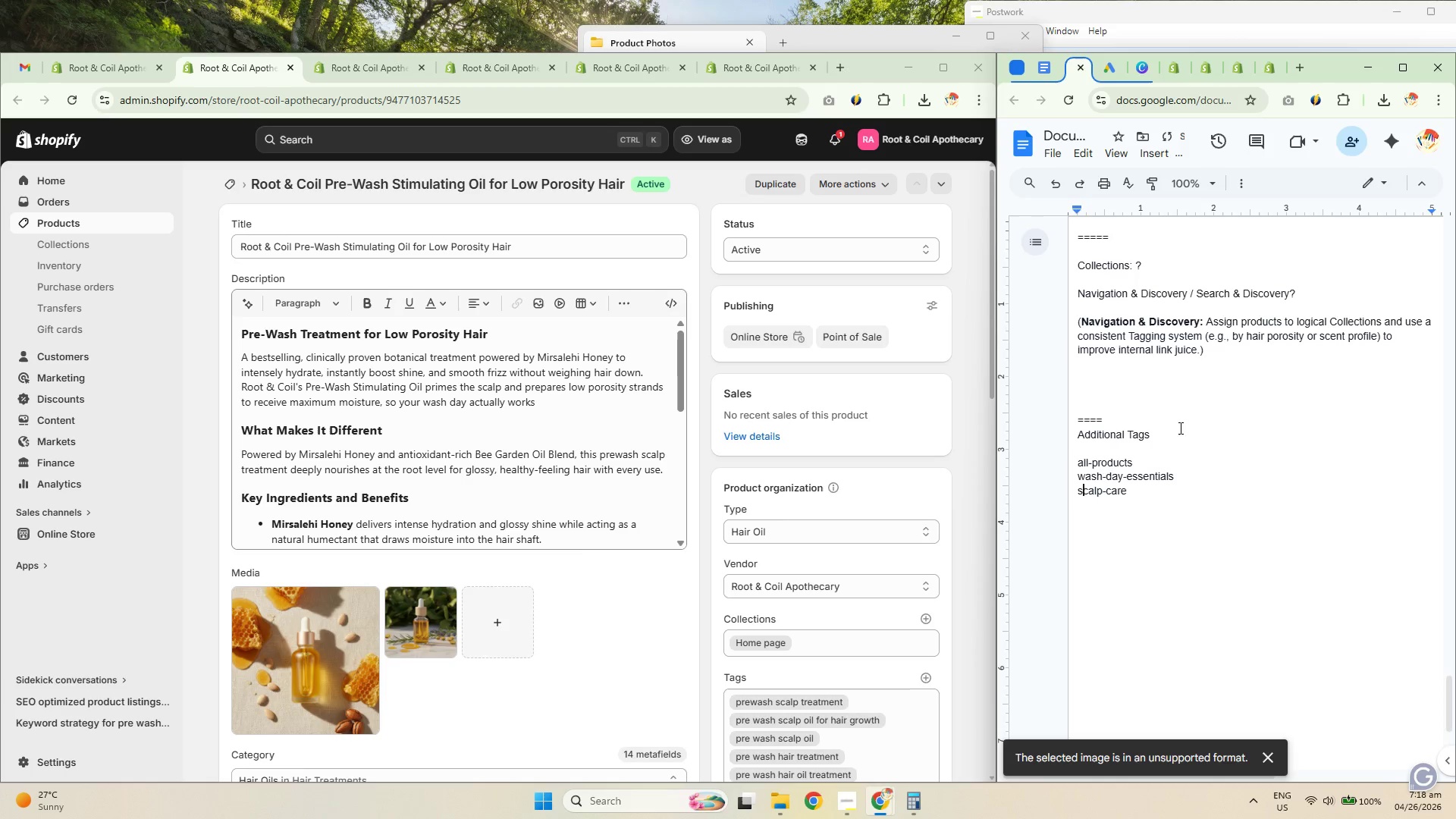 
key(ArrowDown)
 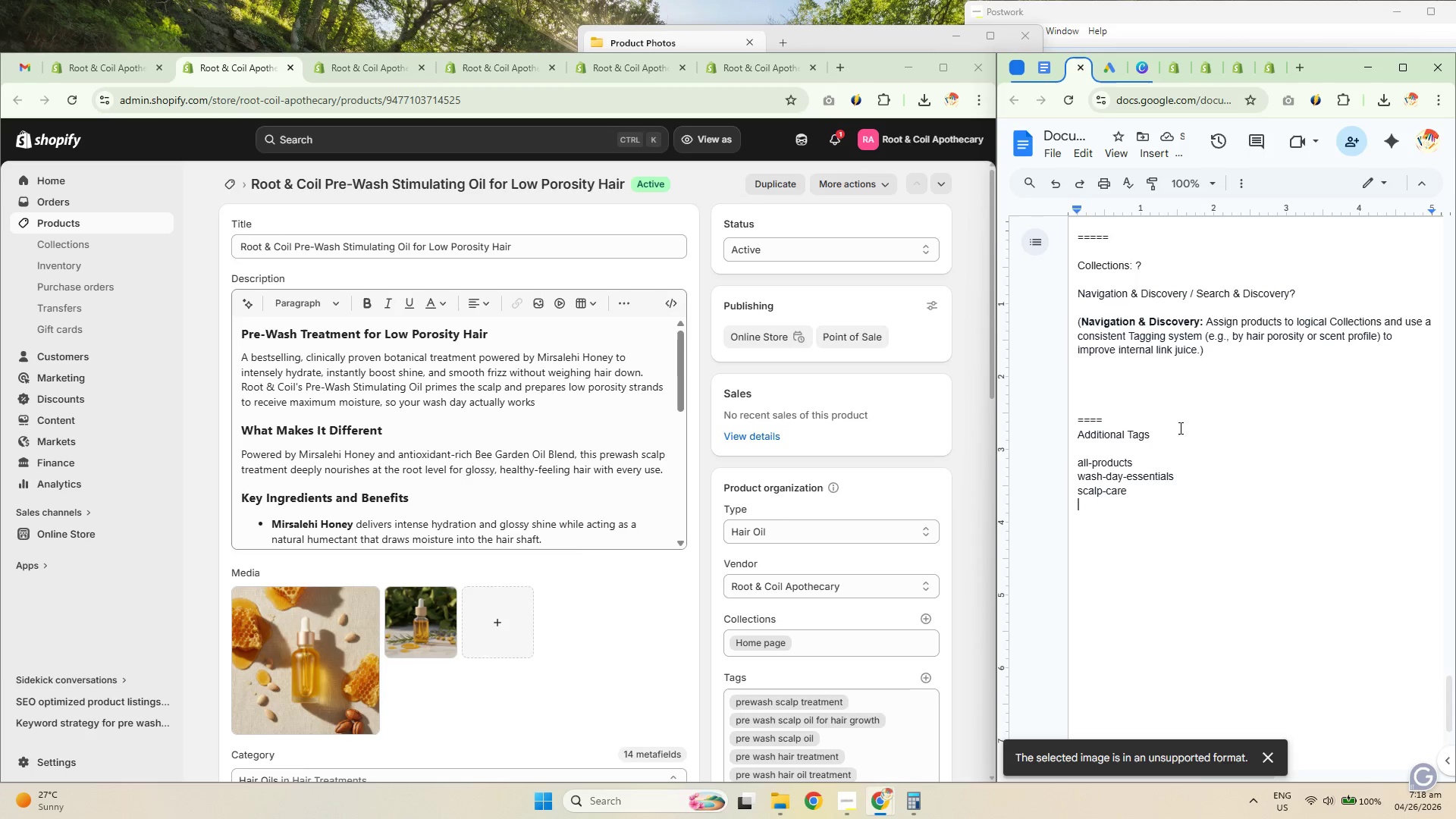 
type(n)
key(Backspace)
type(nbot)
key(Backspace)
key(Backspace)
key(Backspace)
key(Backspace)
type(botanical-treatments)
 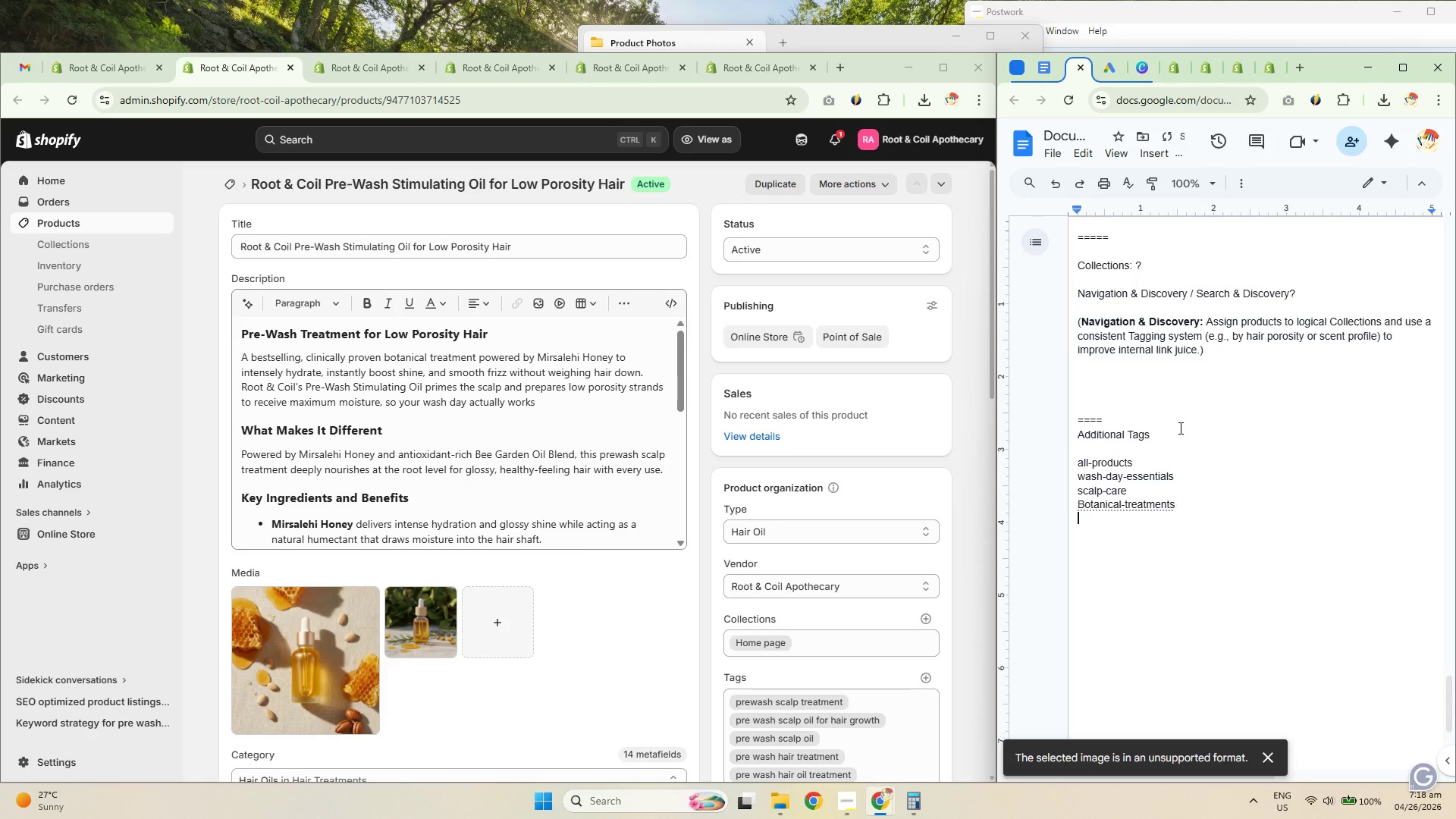 
key(Shift+Enter)
 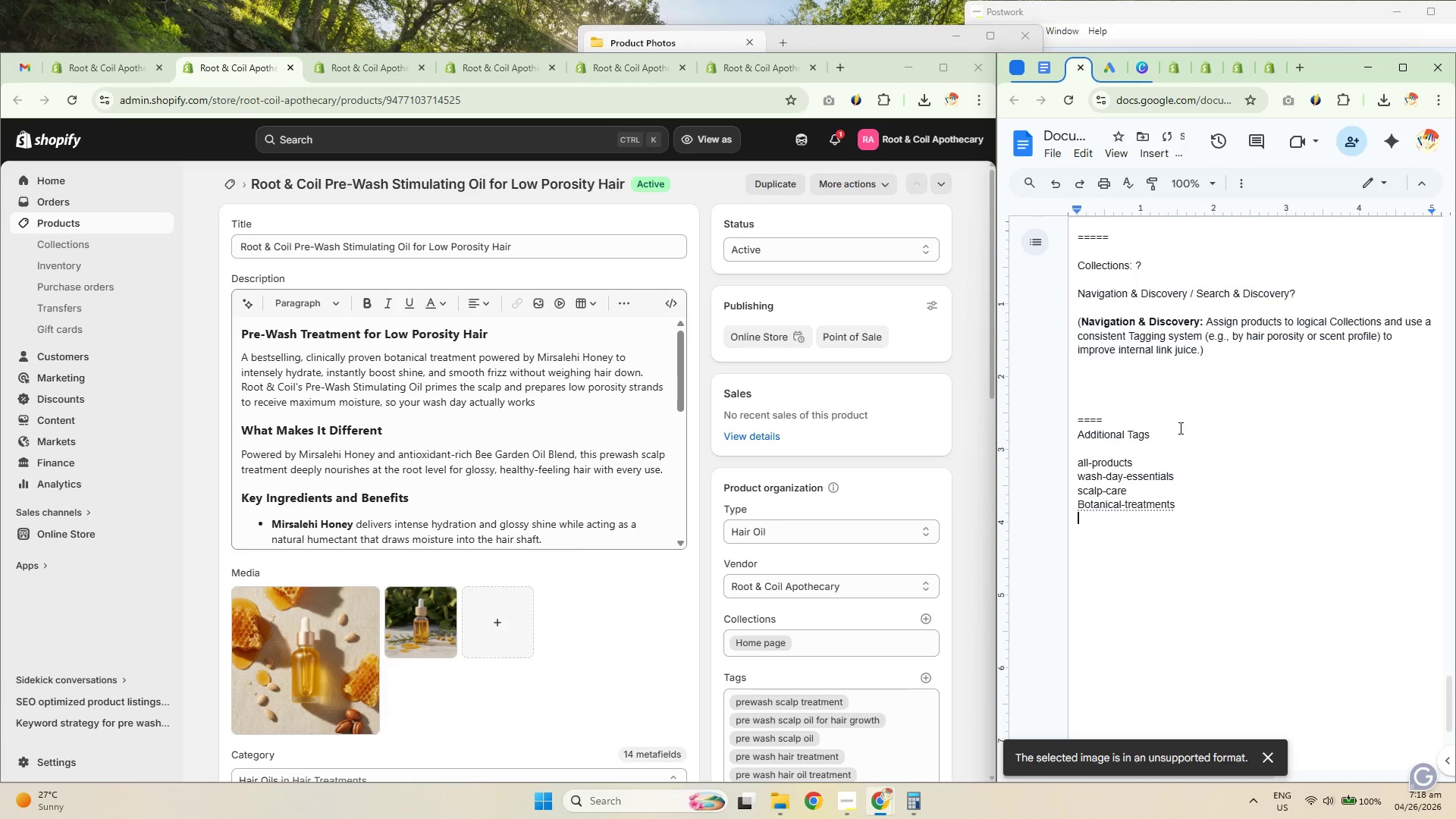 
key(ArrowUp)
 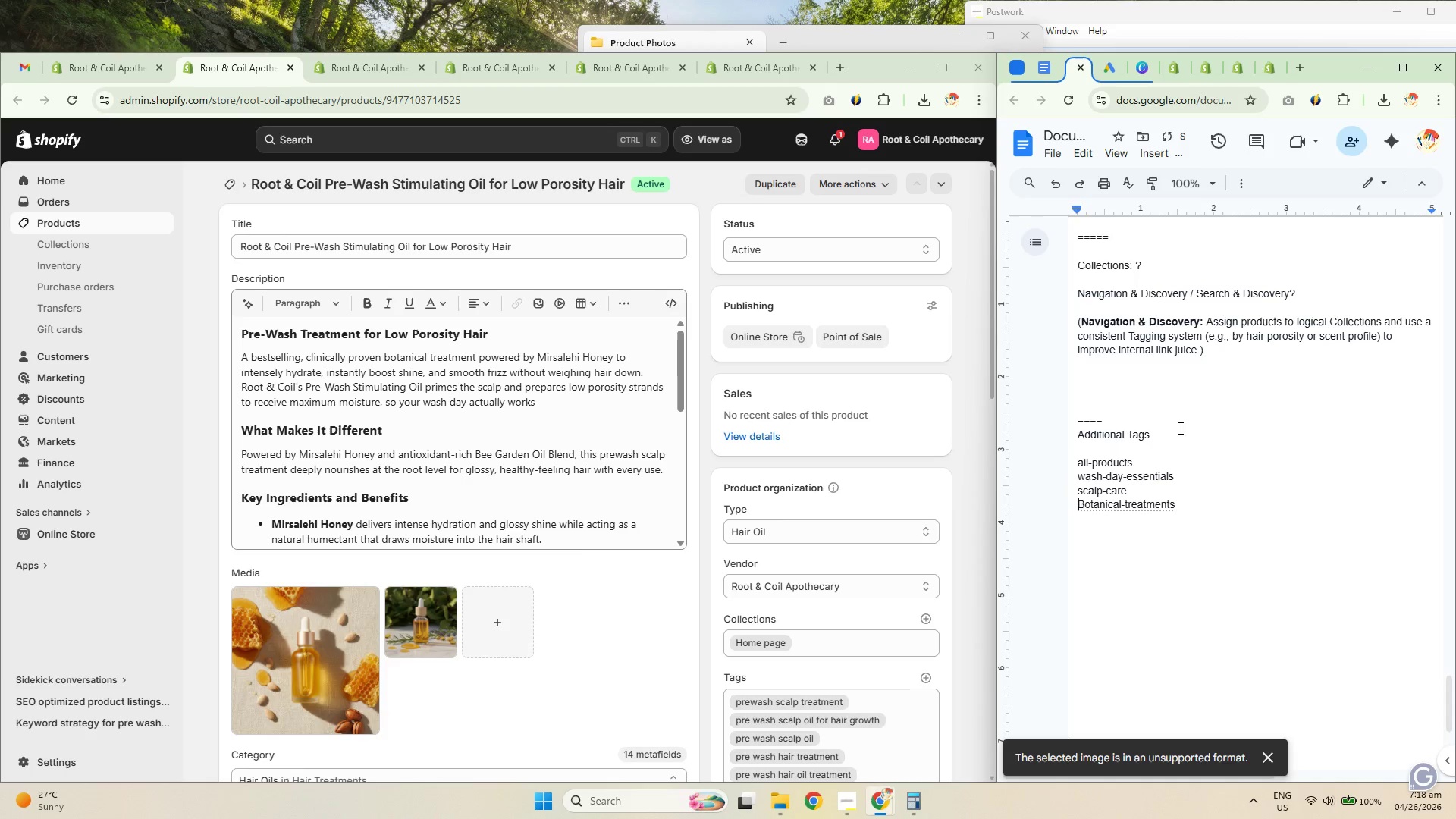 
key(ArrowRight)